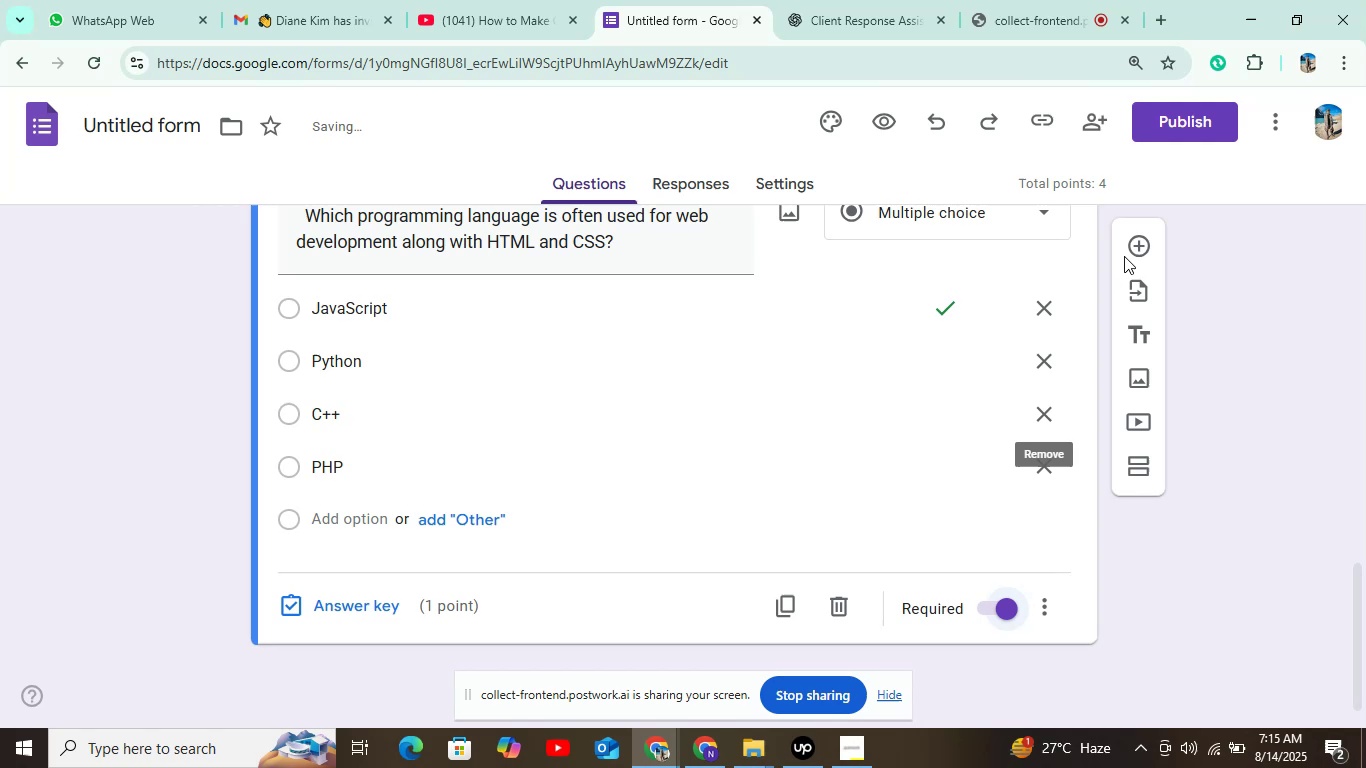 
left_click([1128, 249])
 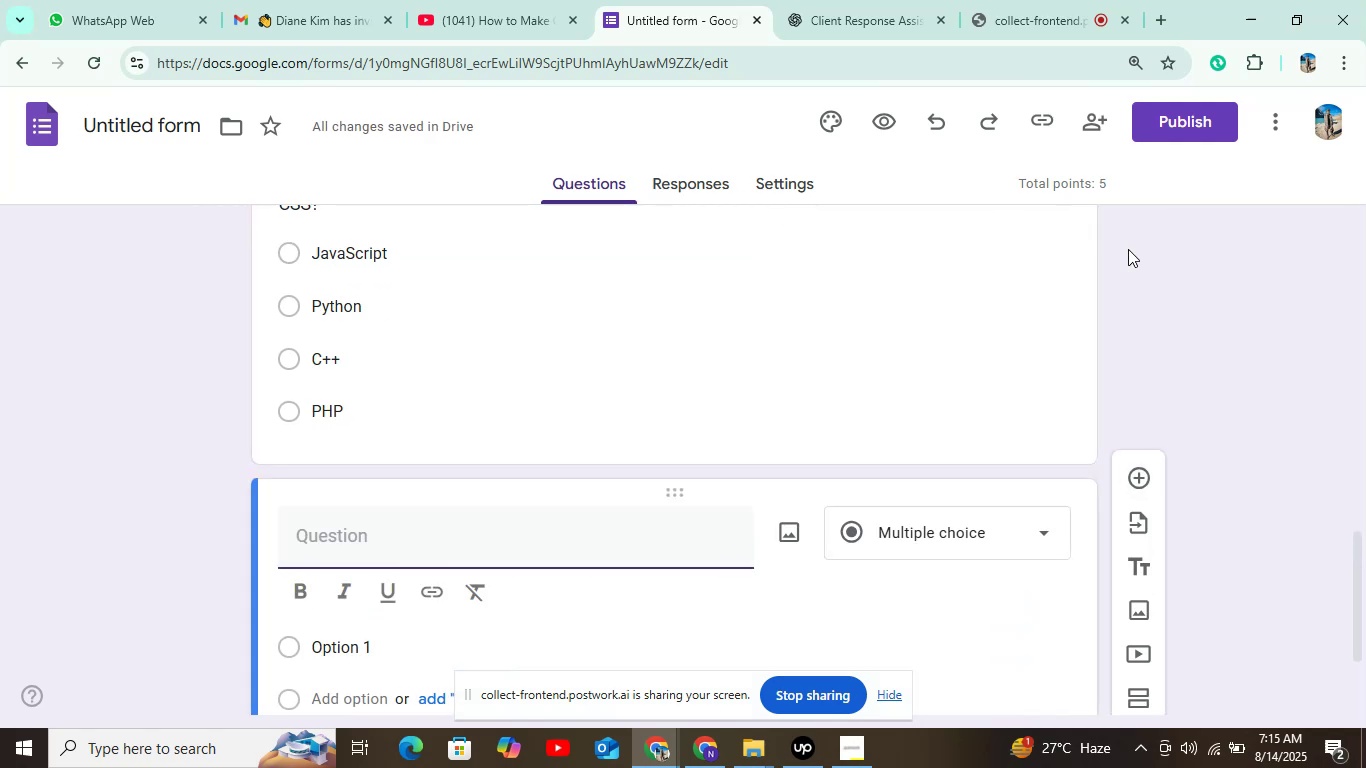 
wait(11.14)
 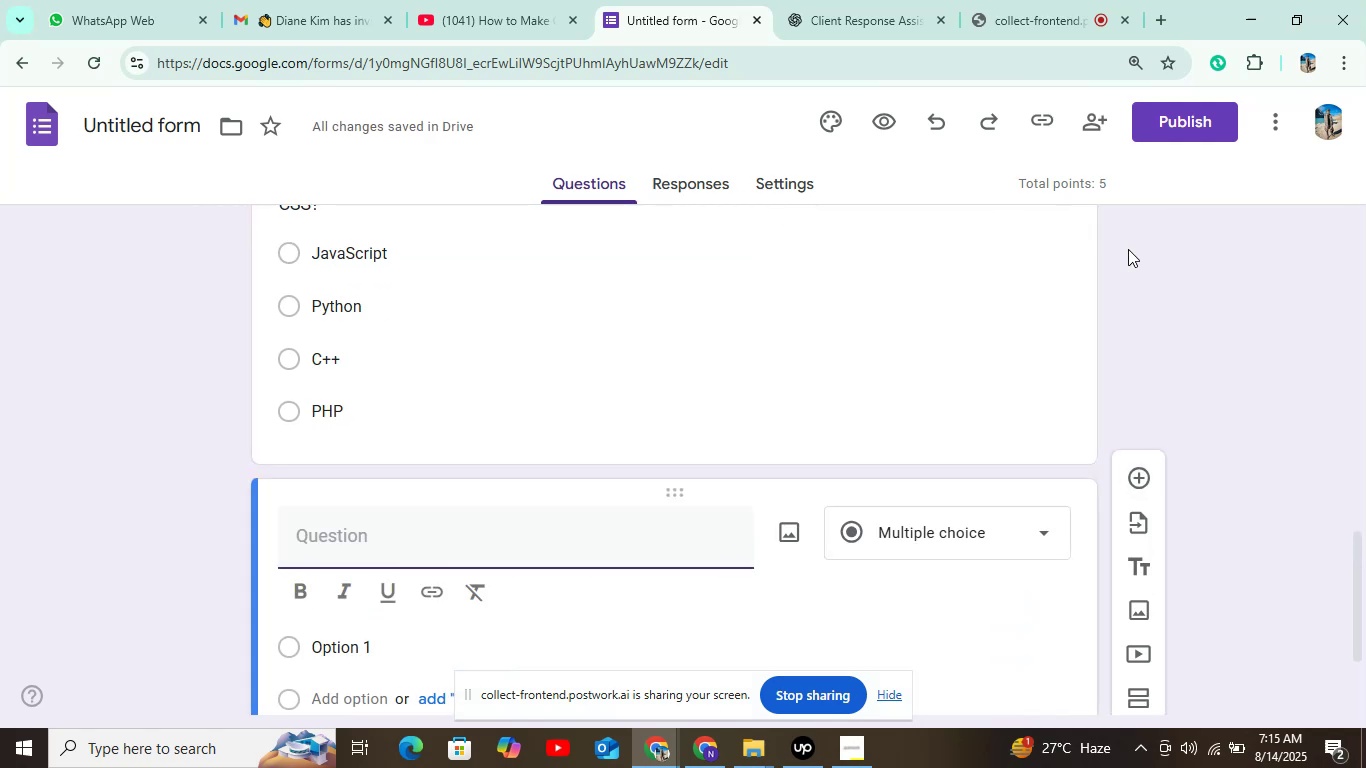 
scroll: coordinate [790, 423], scroll_direction: down, amount: 4.0
 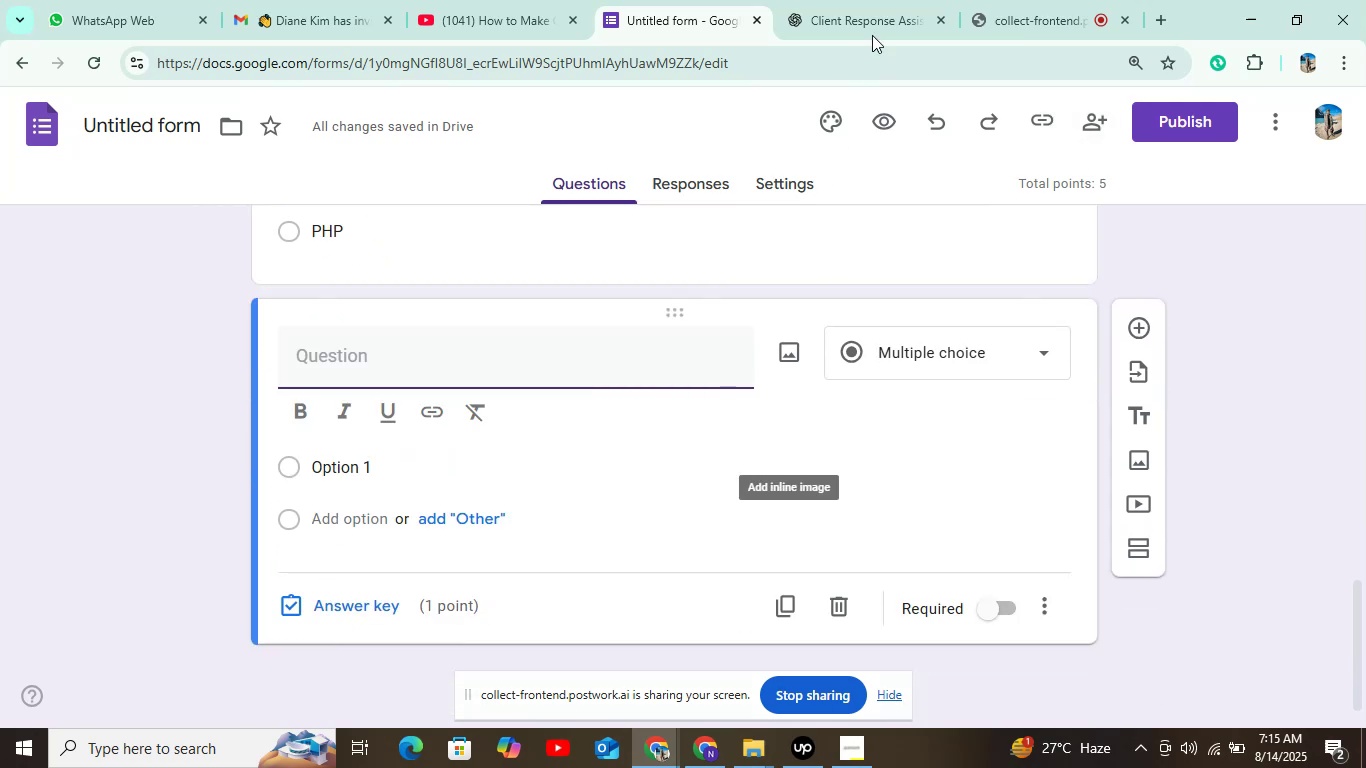 
left_click([880, 20])
 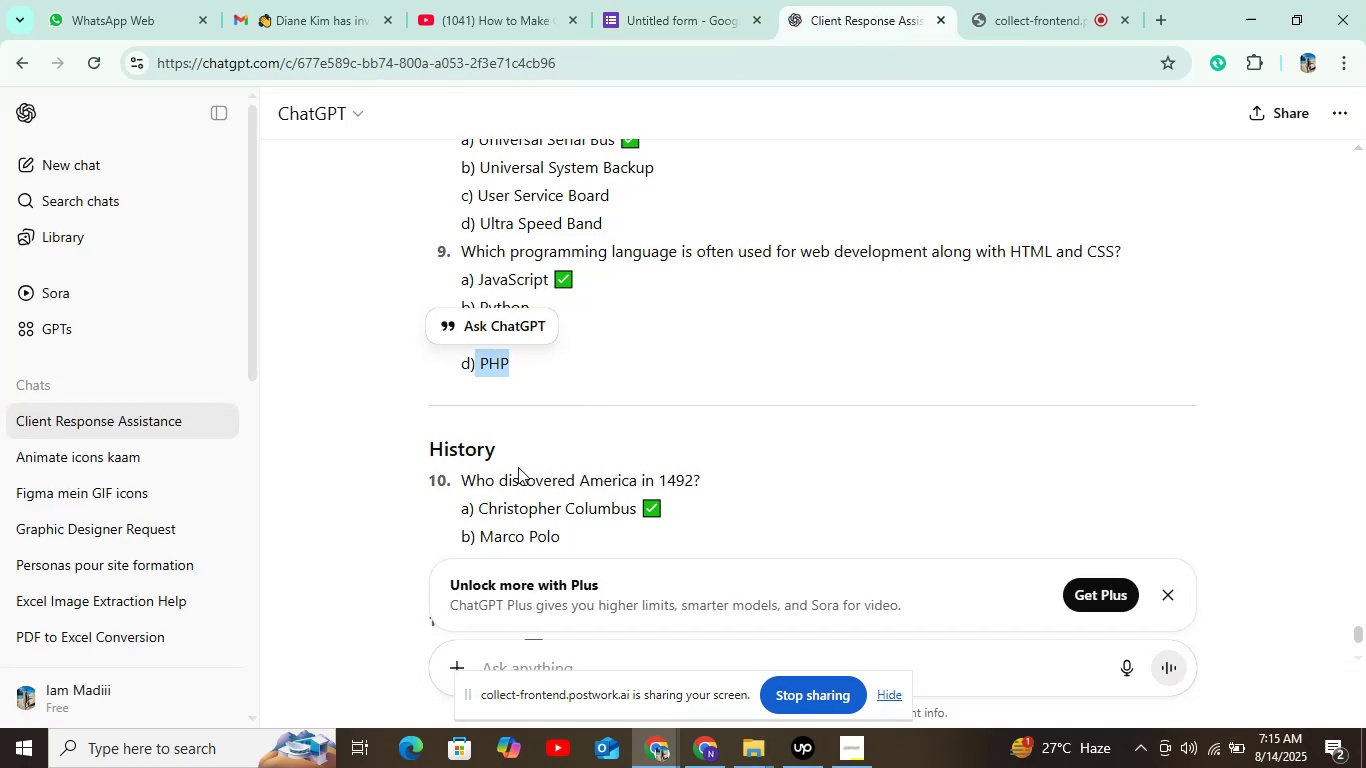 
scroll: coordinate [497, 484], scroll_direction: down, amount: 2.0
 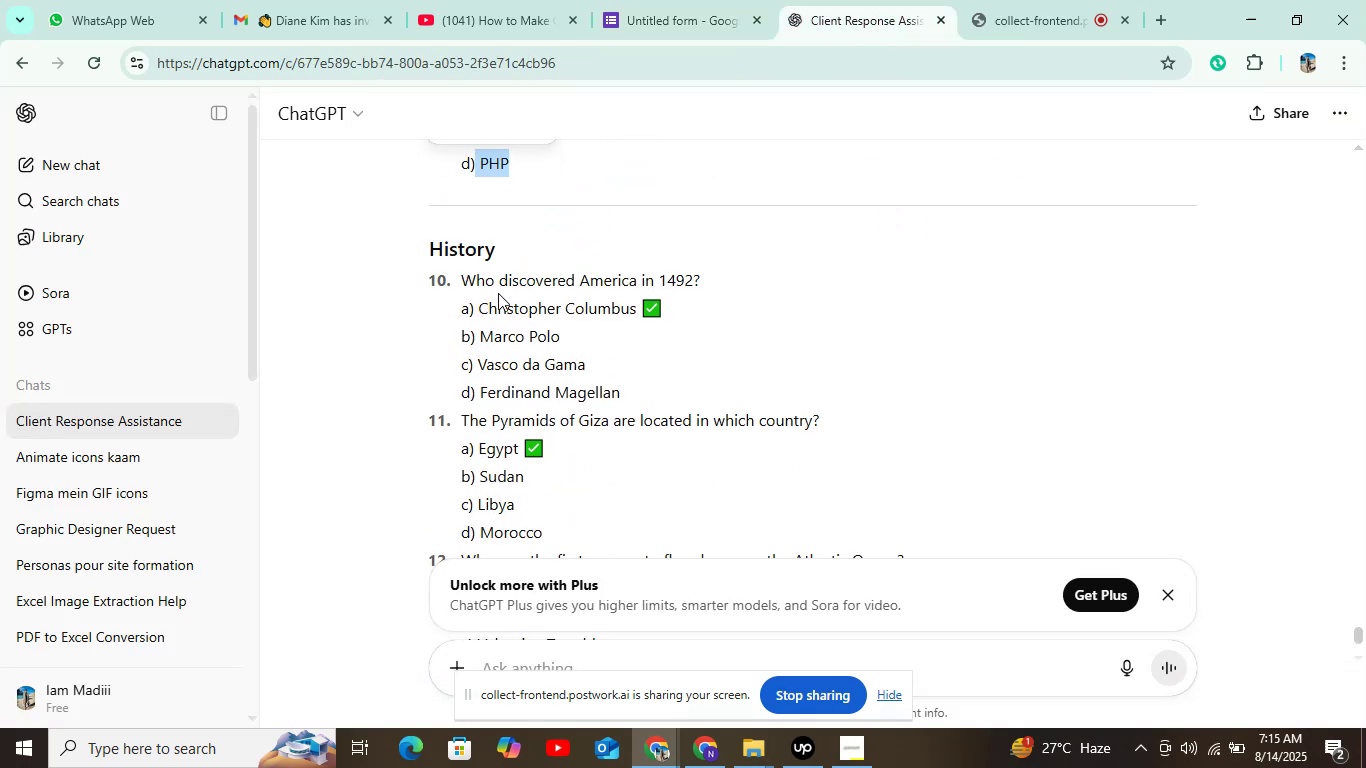 
left_click_drag(start_coordinate=[477, 281], to_coordinate=[468, 273])
 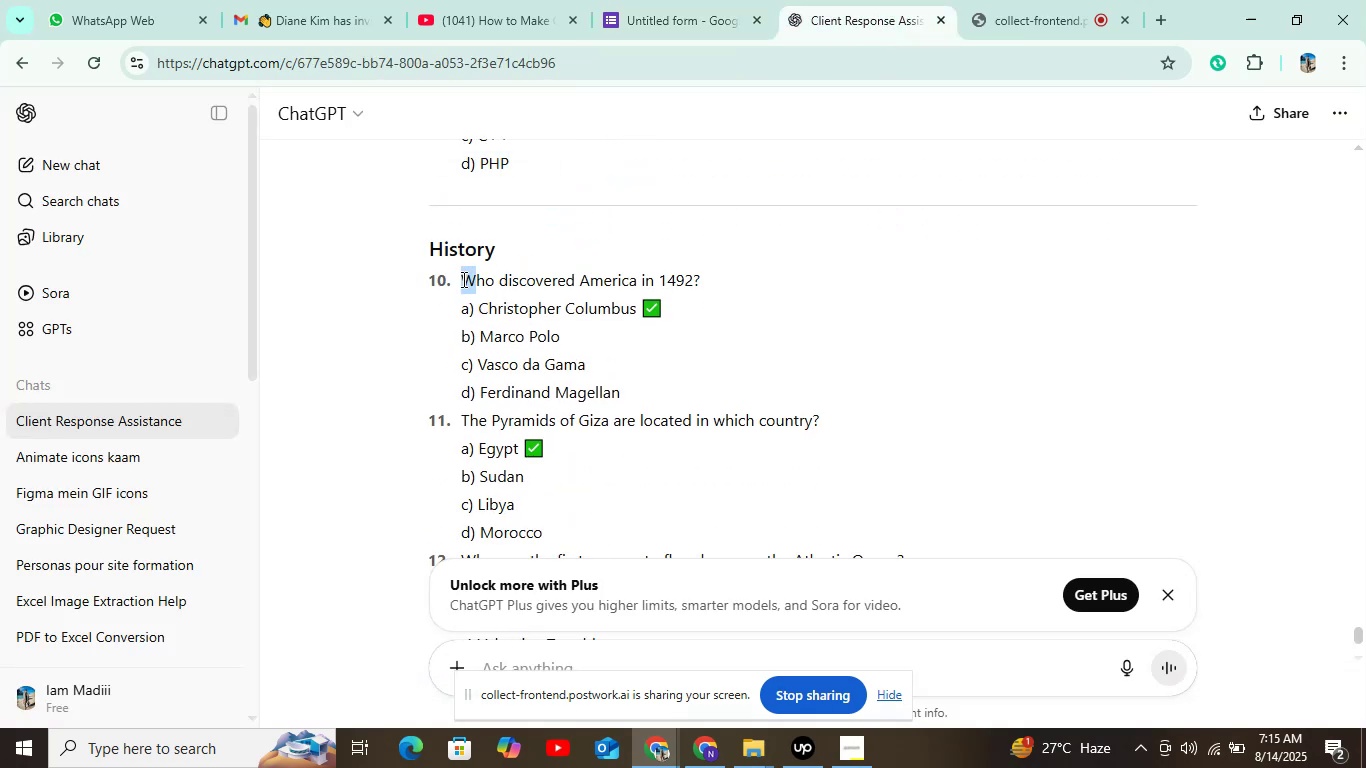 
left_click([462, 279])
 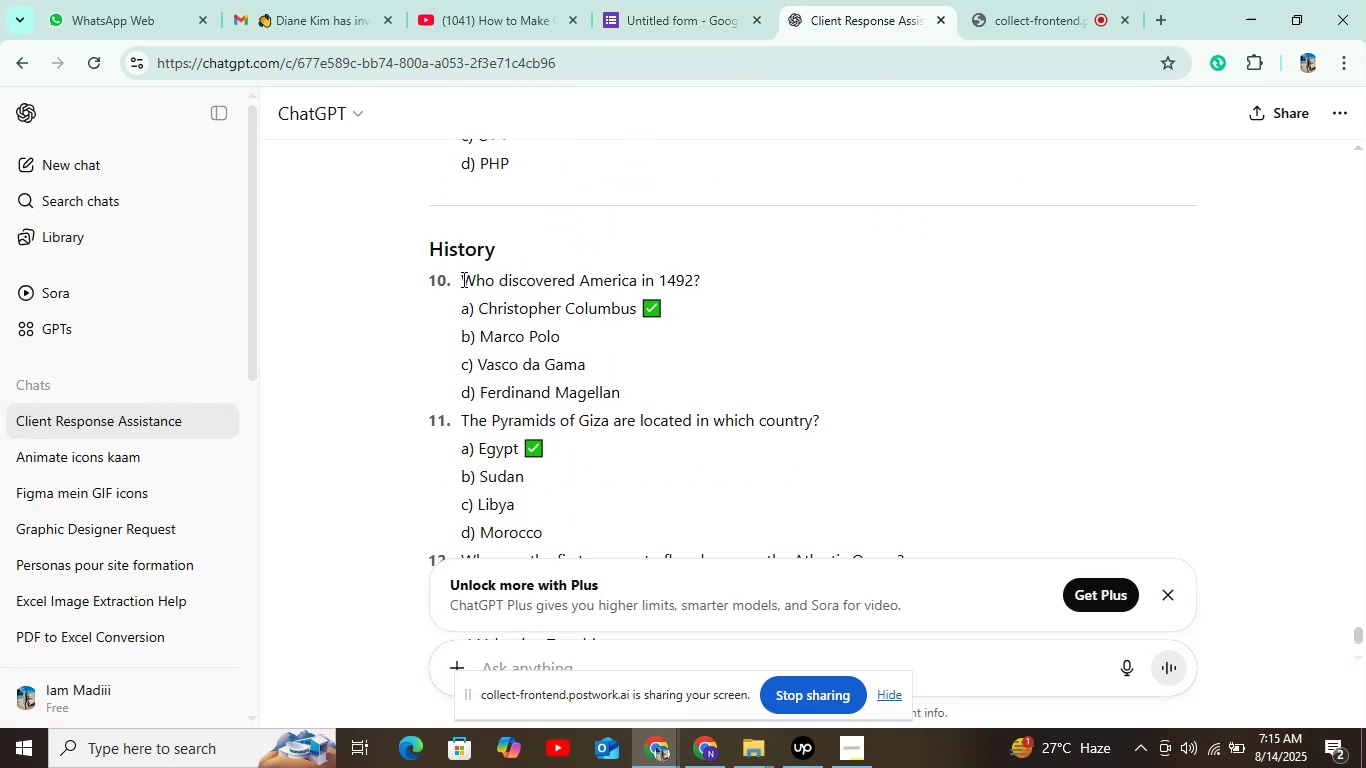 
left_click_drag(start_coordinate=[462, 279], to_coordinate=[733, 274])
 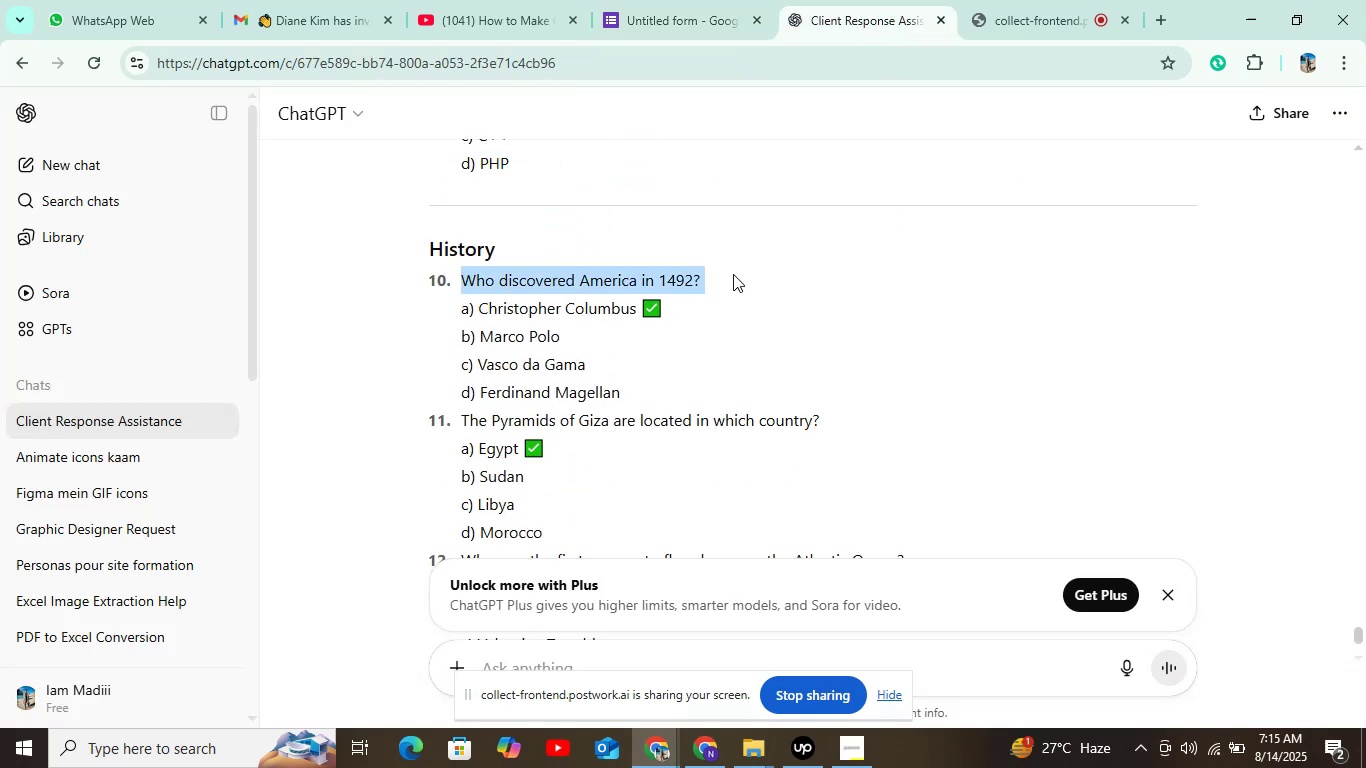 
key(Control+C)
 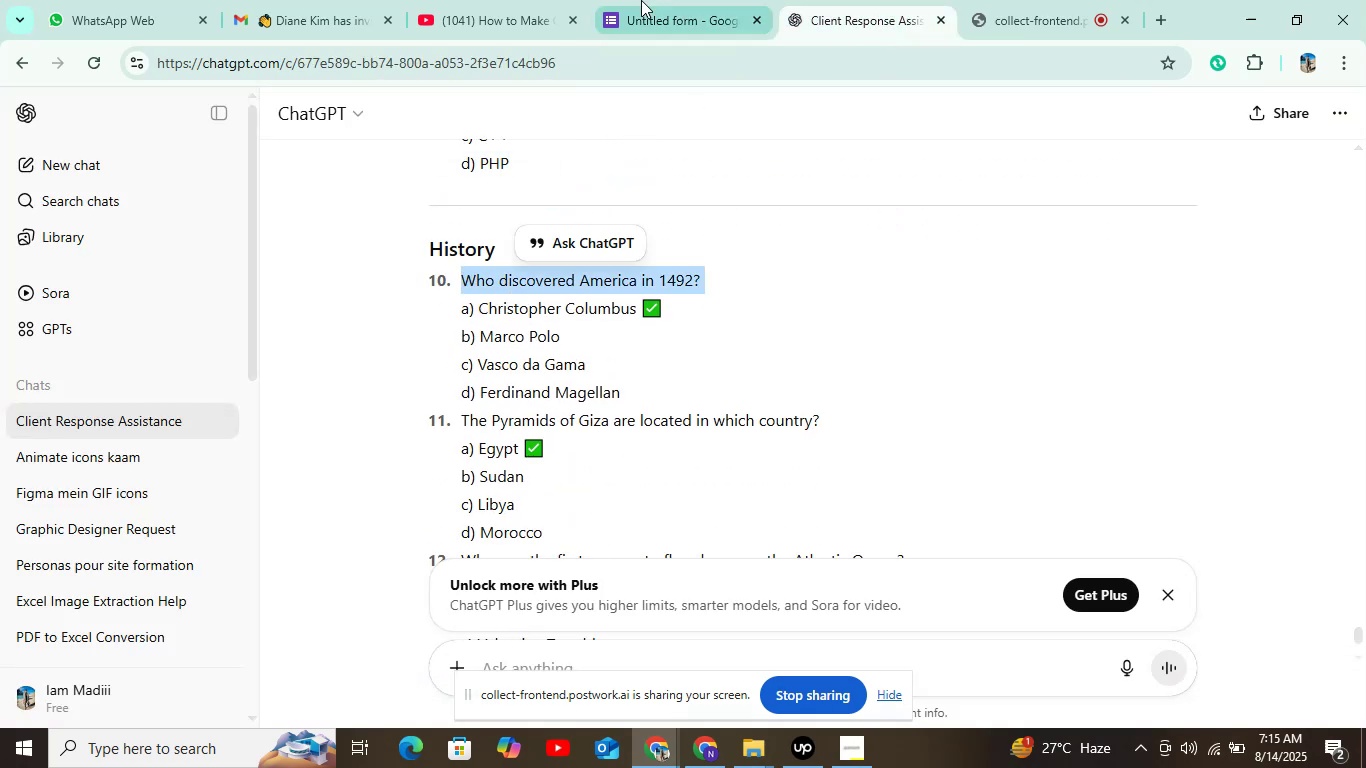 
left_click([641, 0])
 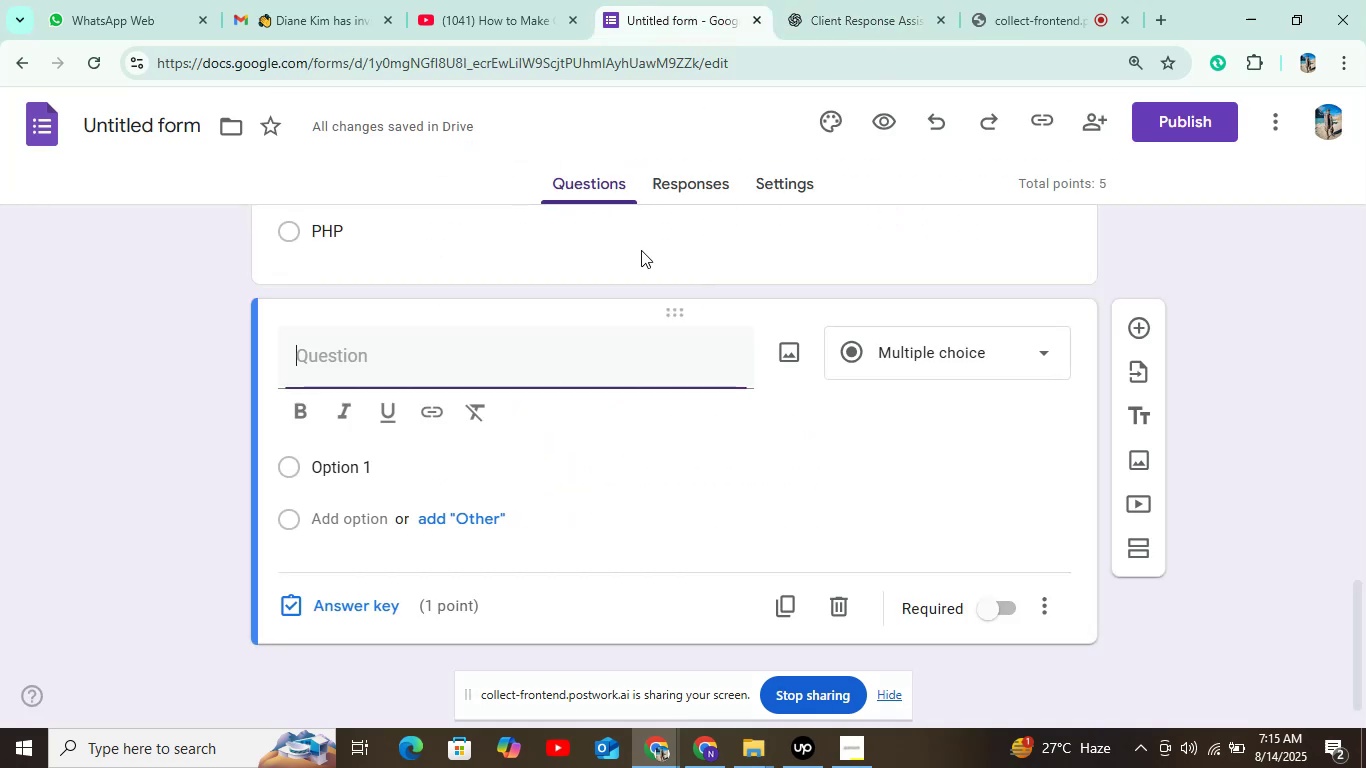 
key(Control+V)
 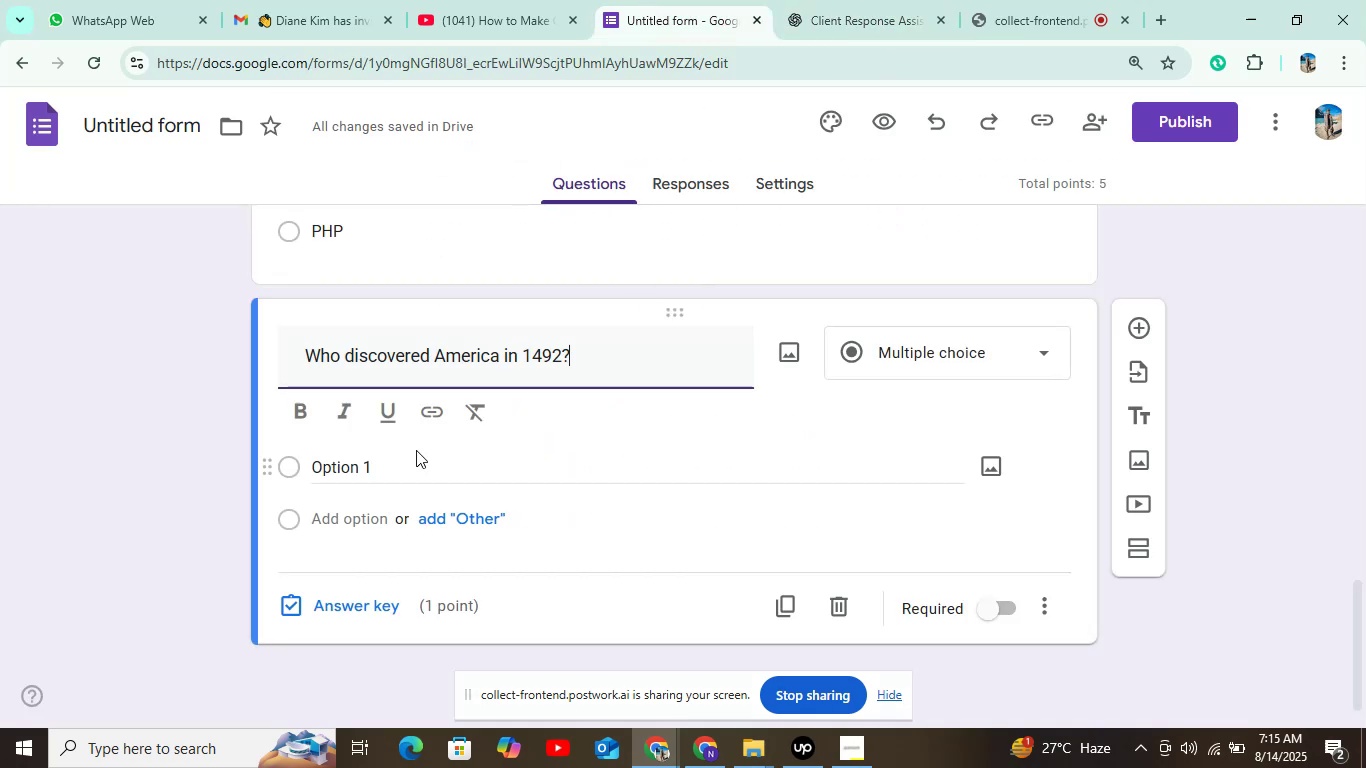 
left_click([408, 451])
 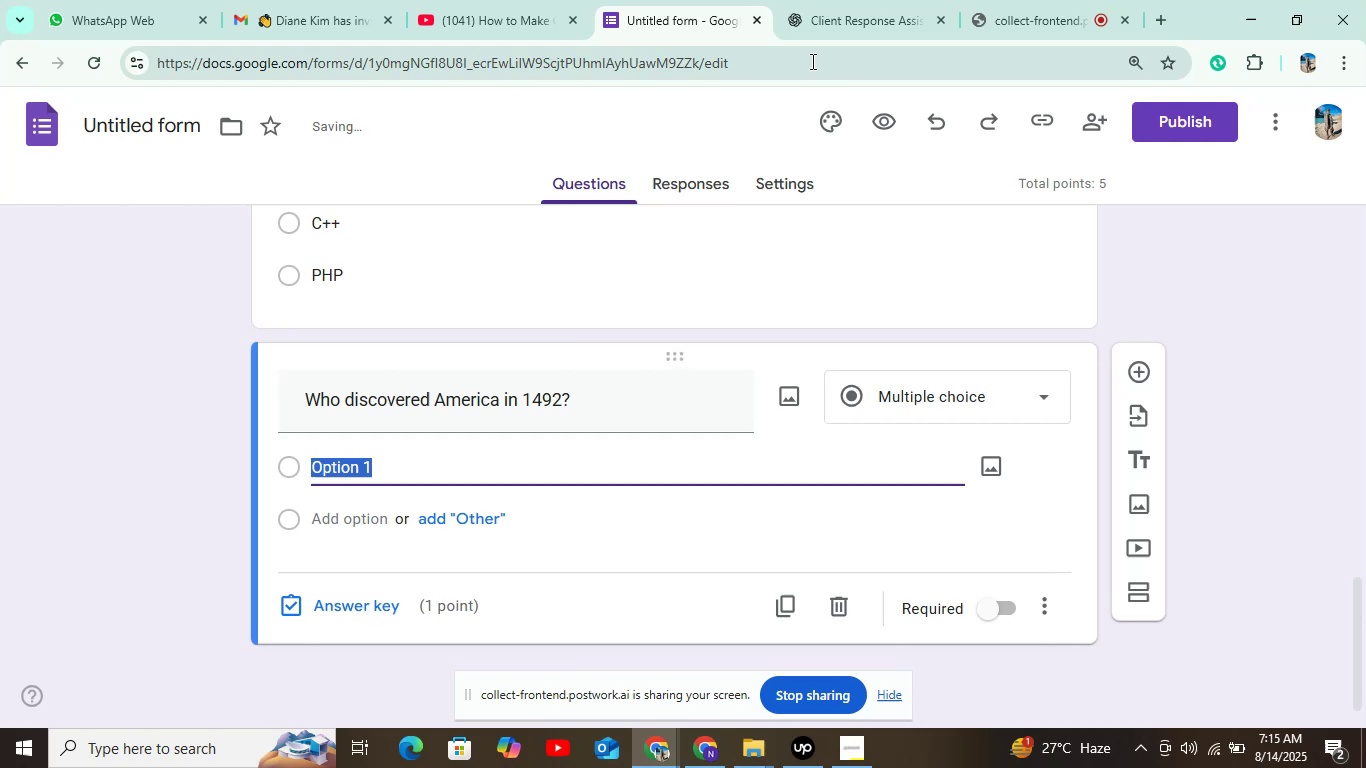 
left_click([841, 29])
 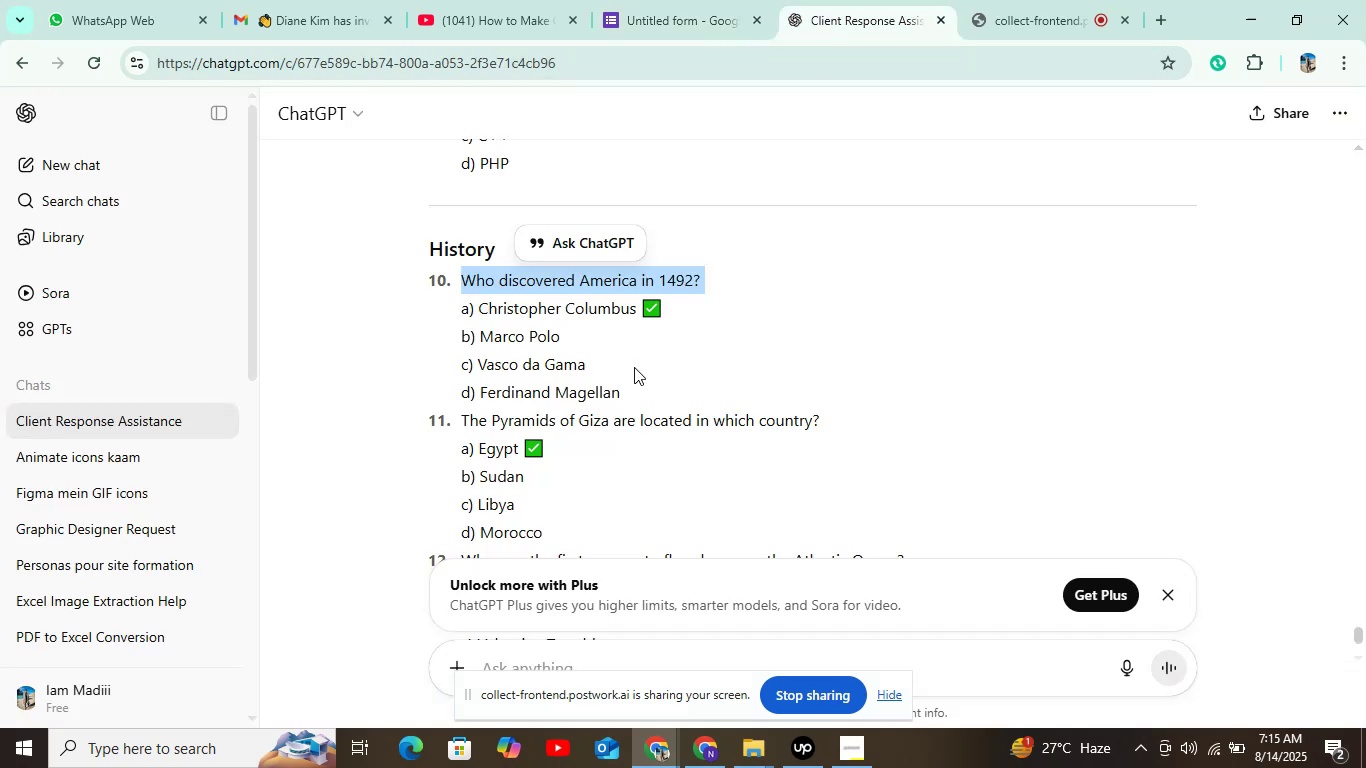 
left_click_drag(start_coordinate=[478, 310], to_coordinate=[636, 310])
 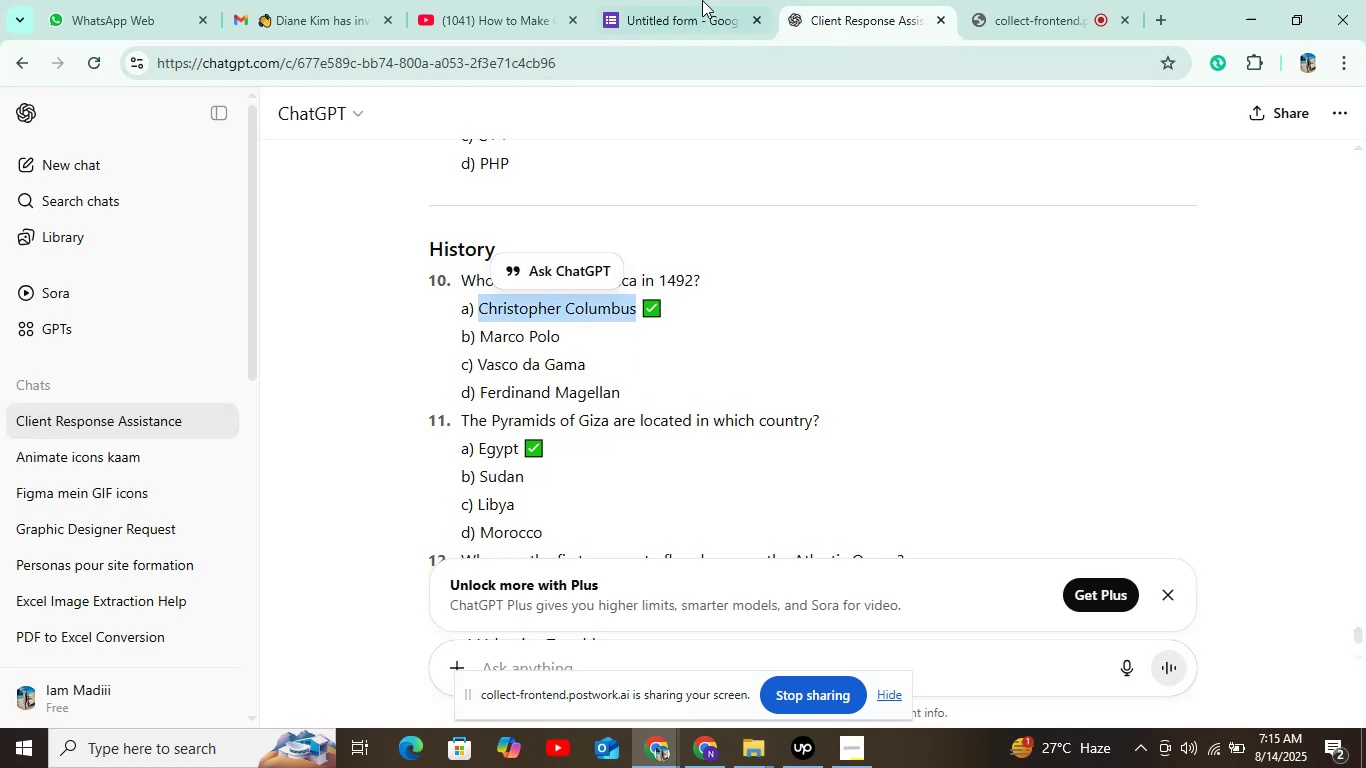 
key(Control+C)
 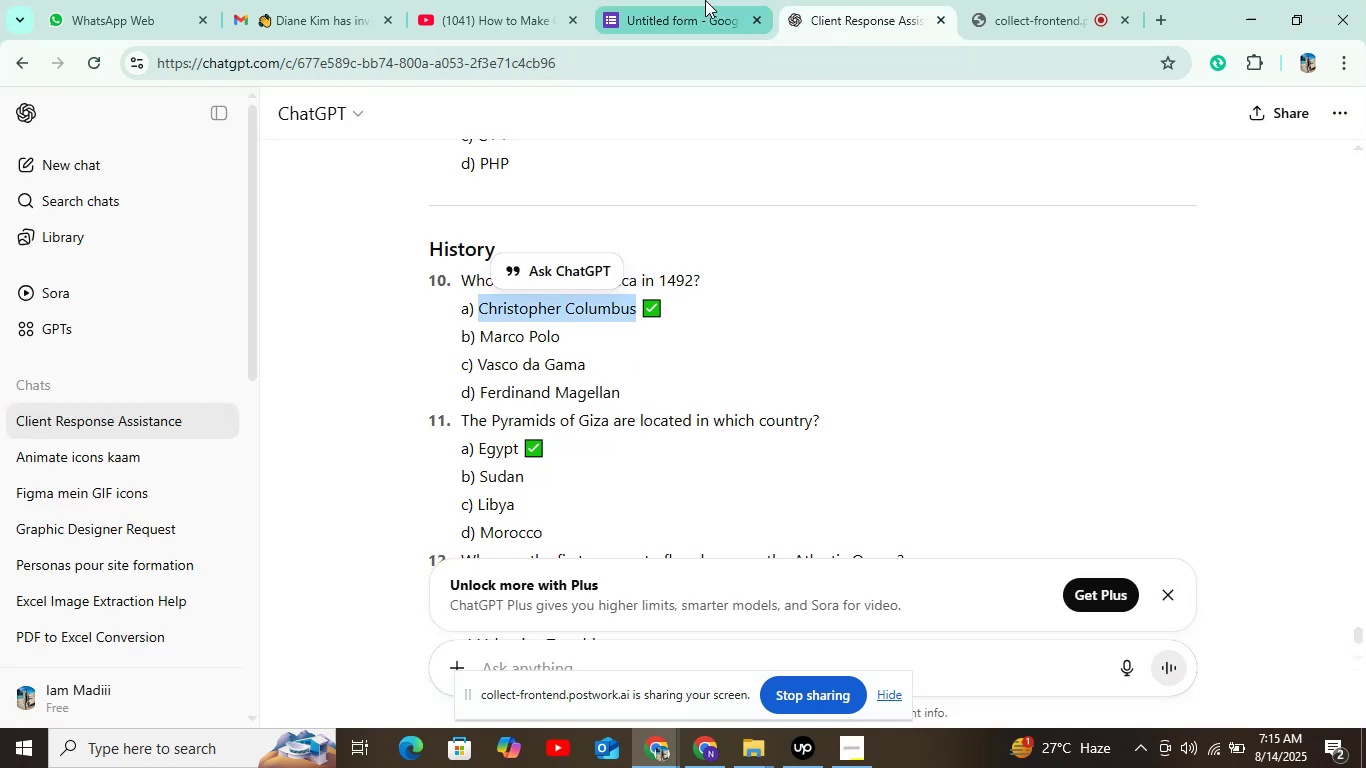 
left_click([705, 0])
 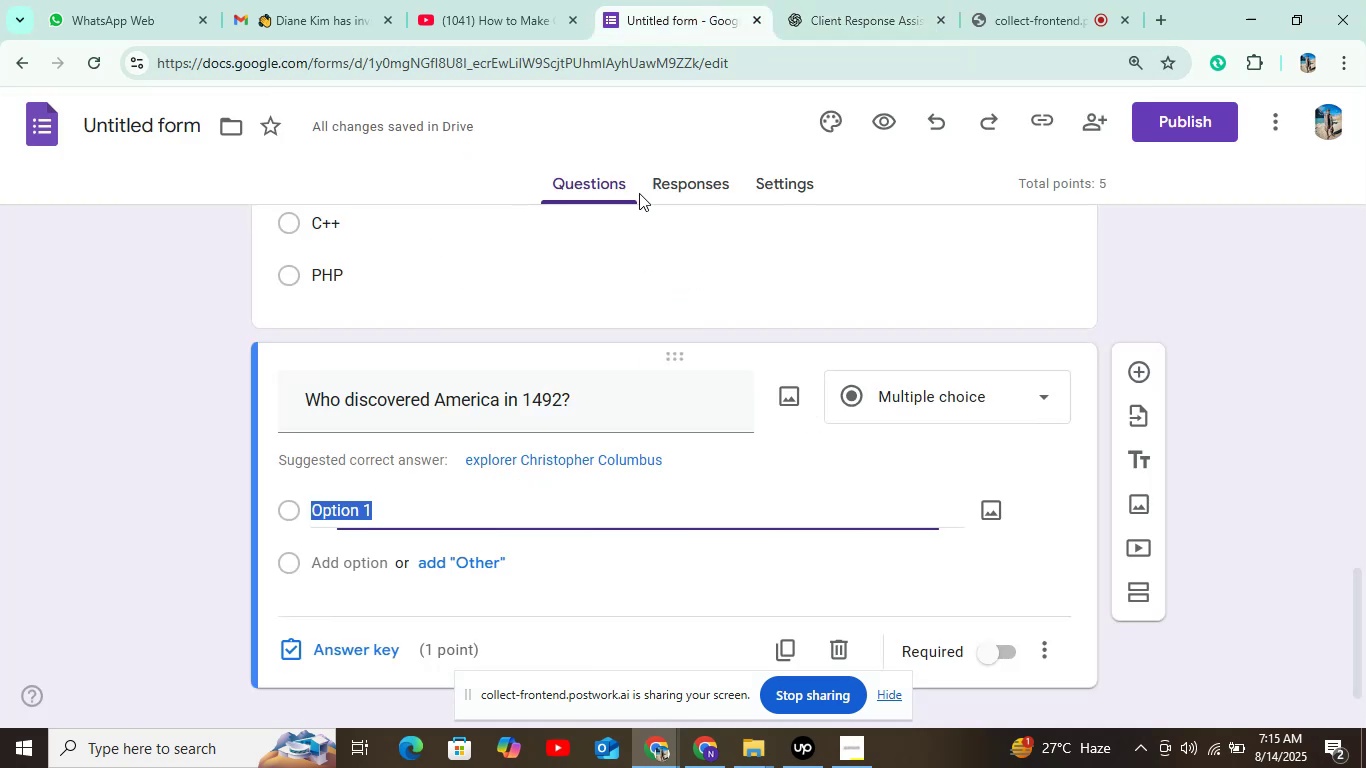 
key(Control+V)
 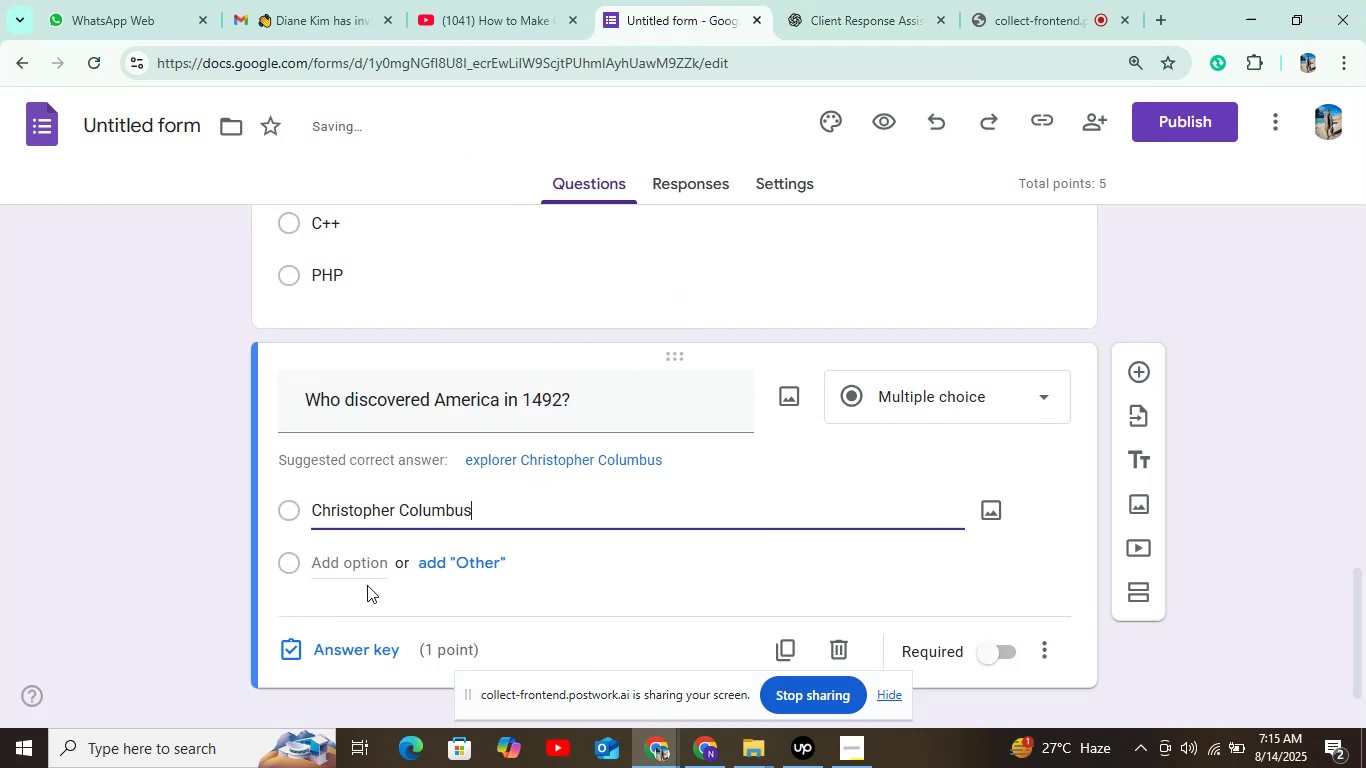 
left_click([365, 561])
 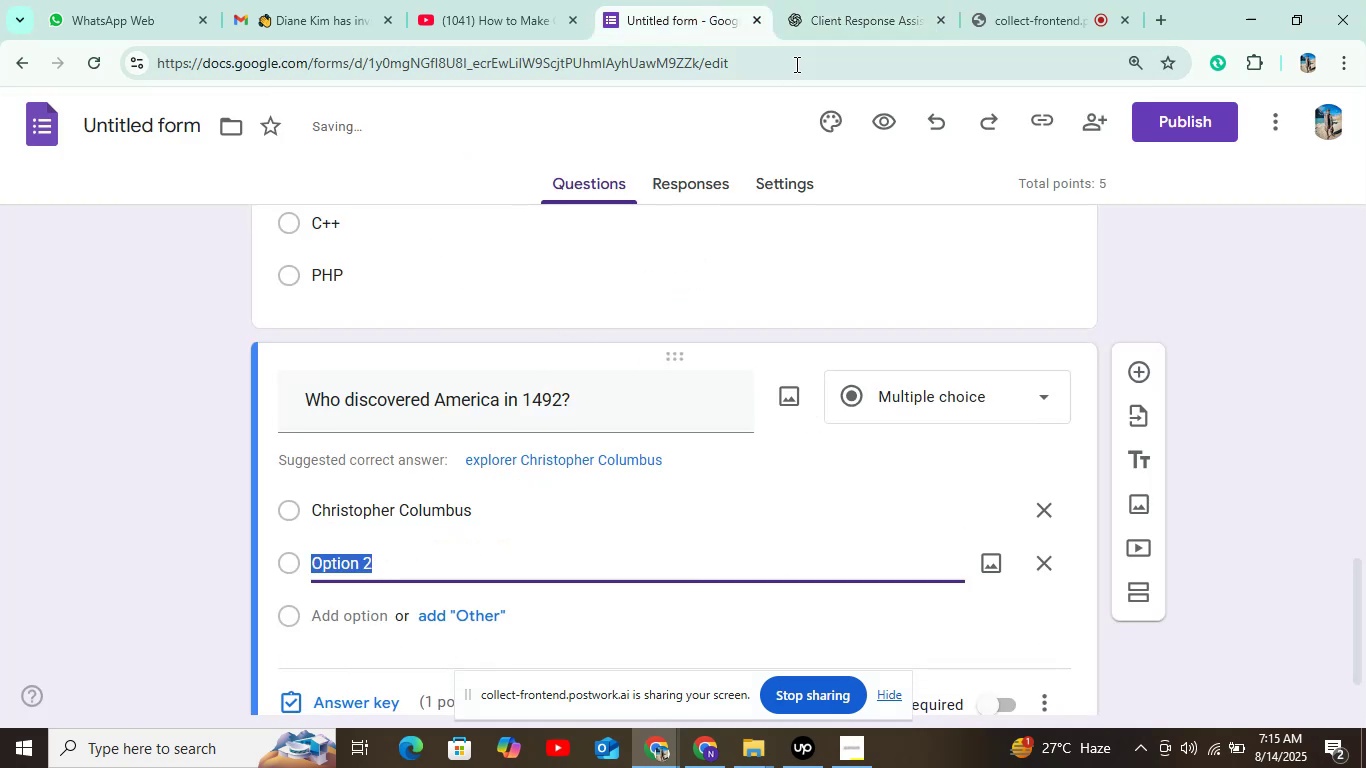 
left_click([831, 20])
 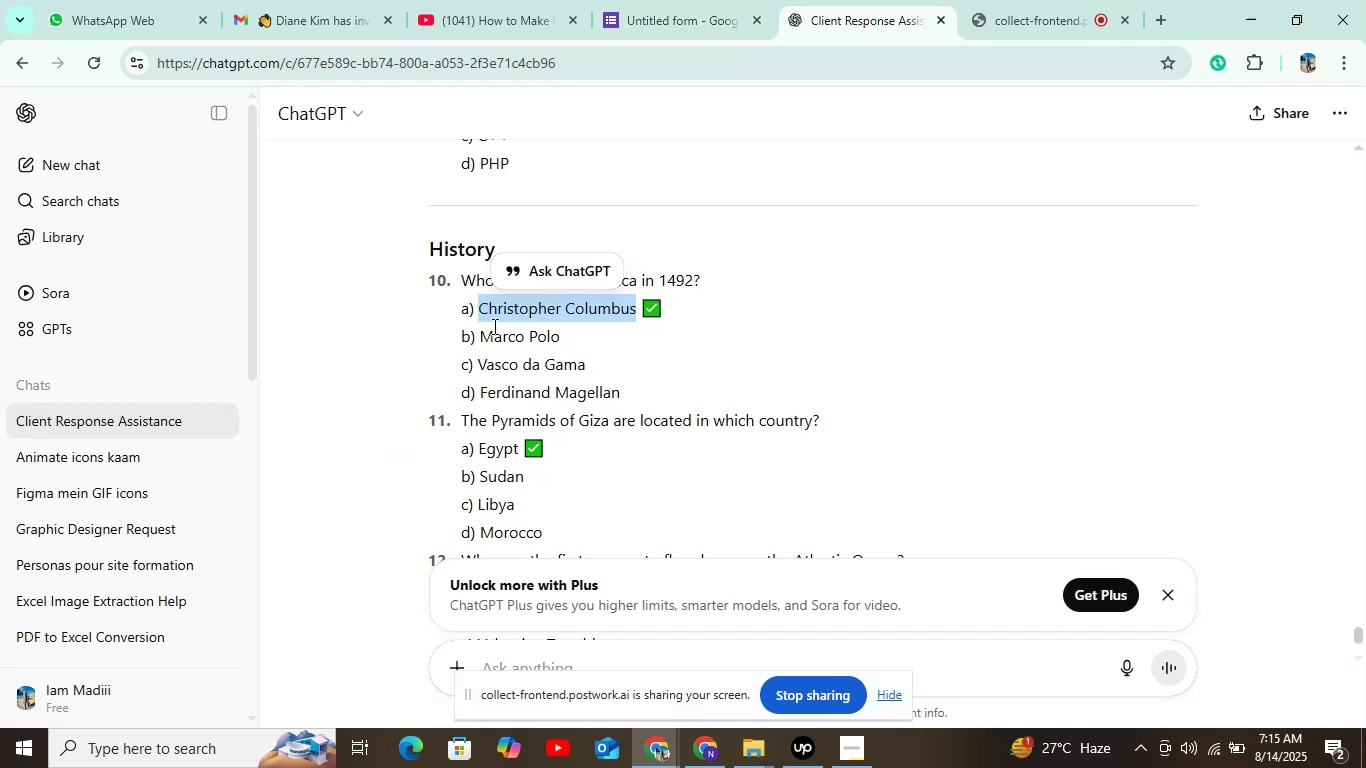 
left_click_drag(start_coordinate=[482, 337], to_coordinate=[563, 329])
 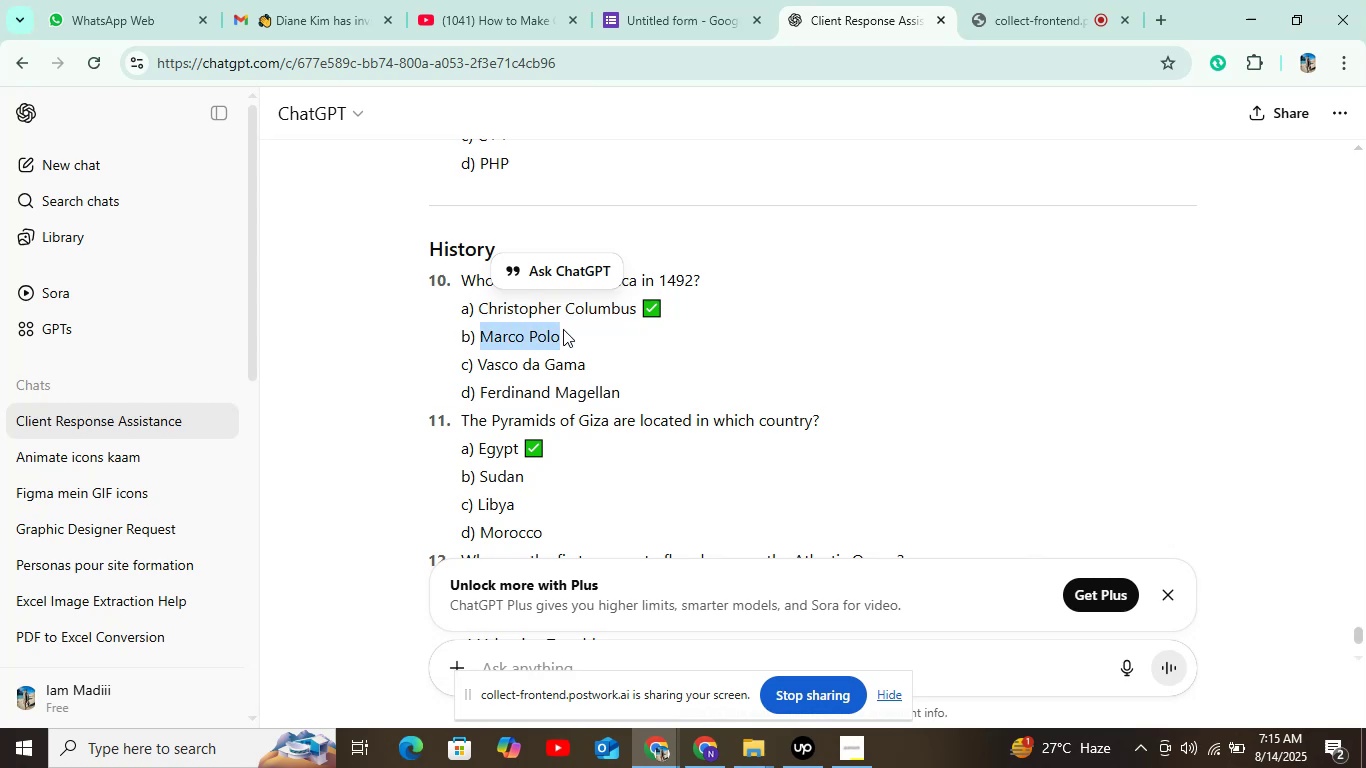 
key(Control+C)
 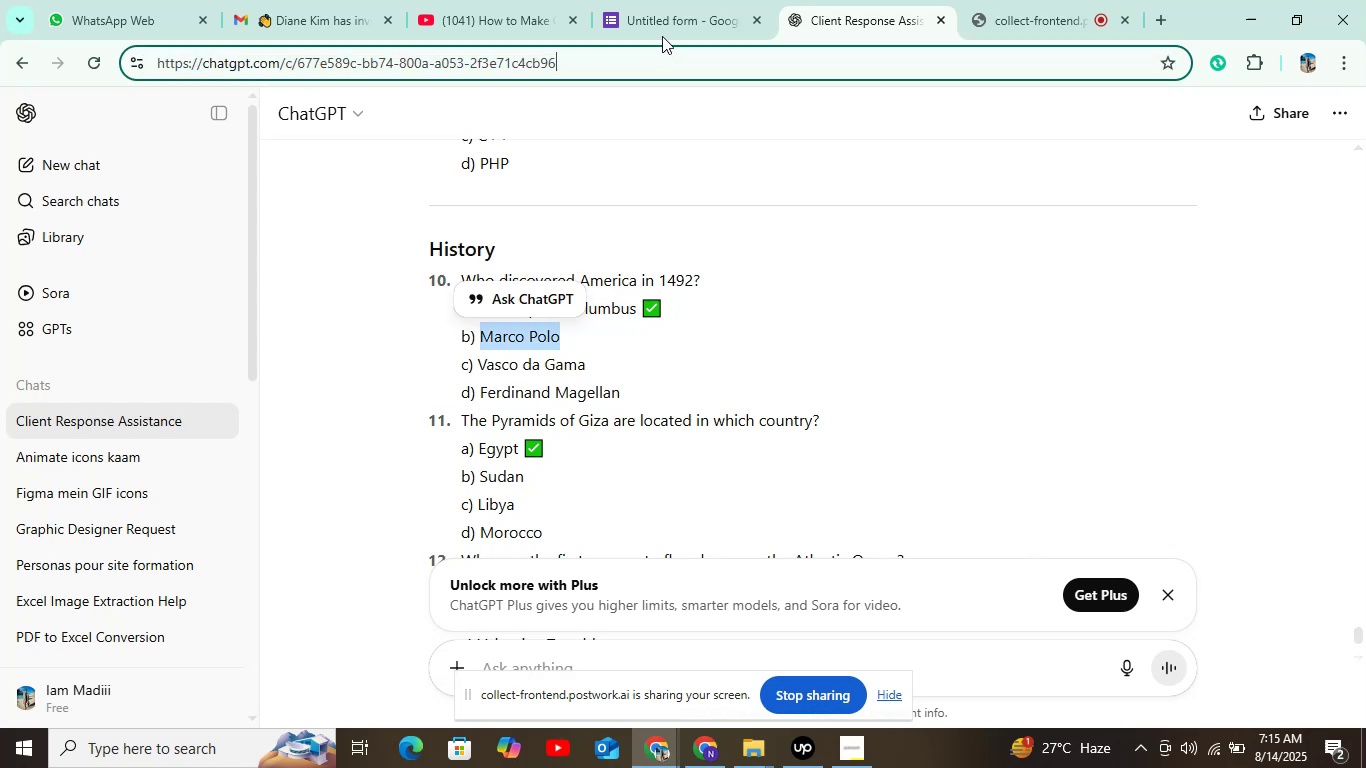 
double_click([671, 14])
 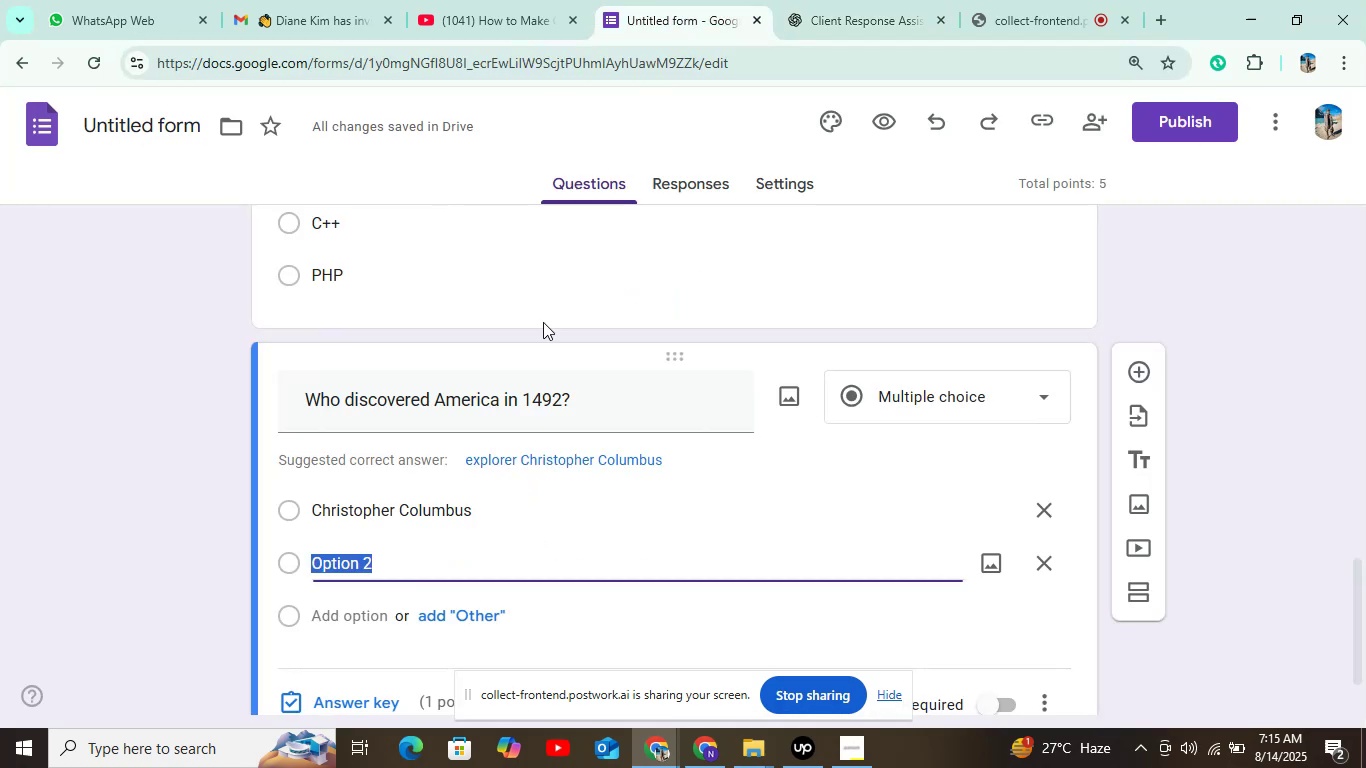 
key(Control+V)
 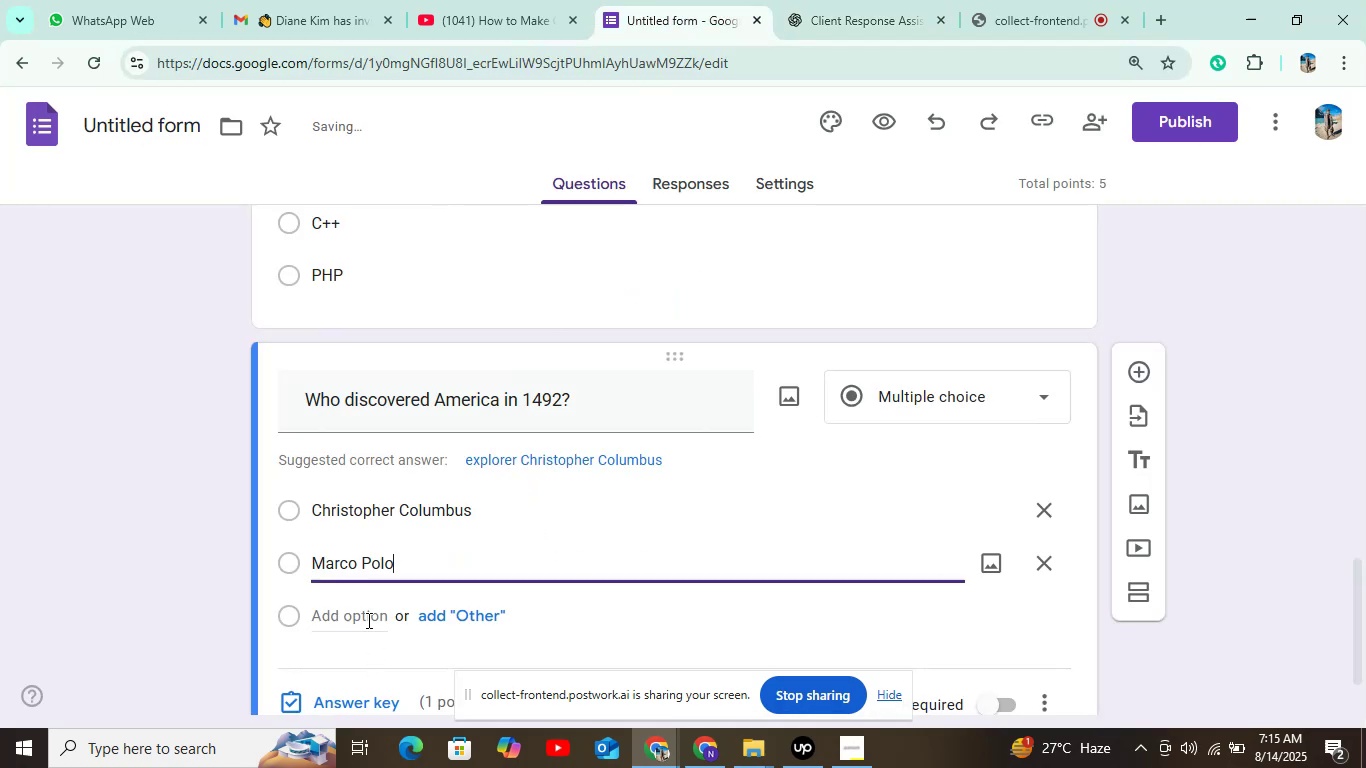 
left_click([367, 620])
 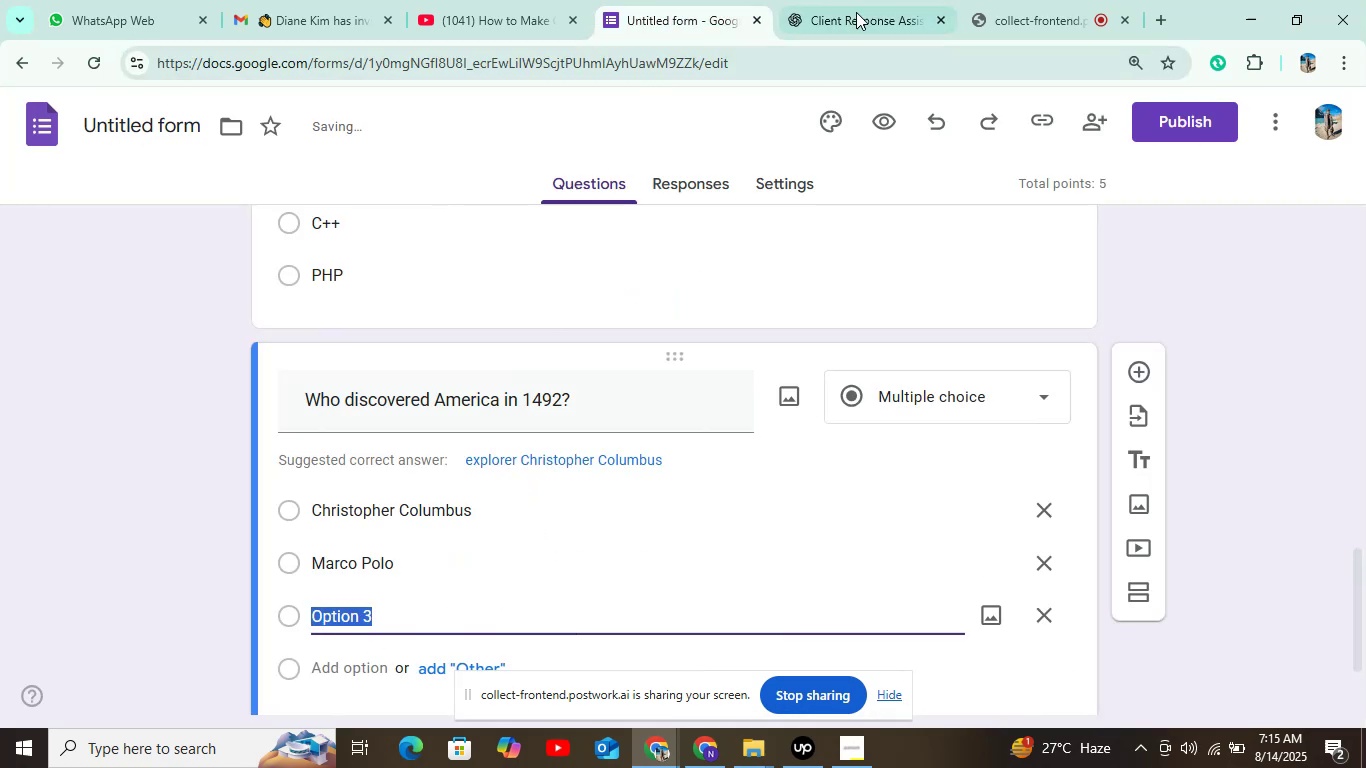 
left_click([862, 0])
 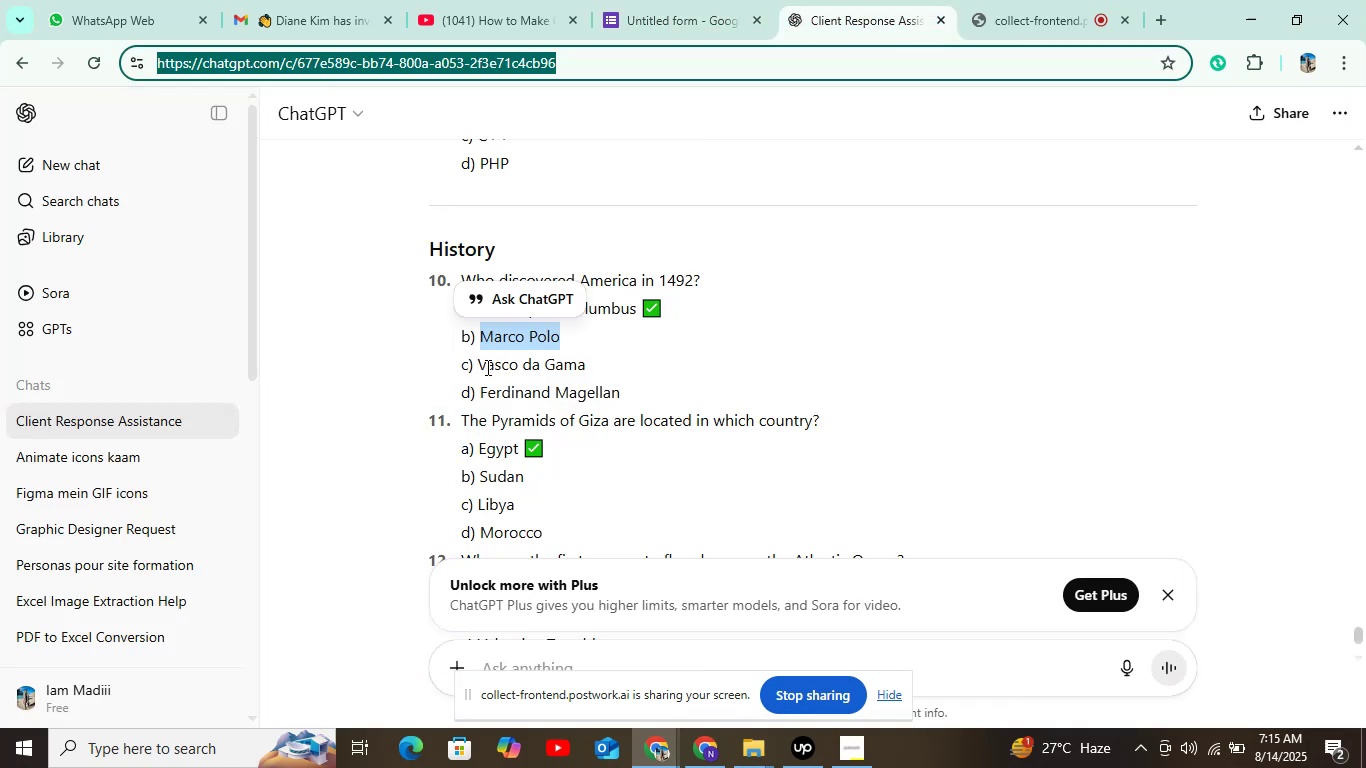 
left_click_drag(start_coordinate=[477, 367], to_coordinate=[589, 363])
 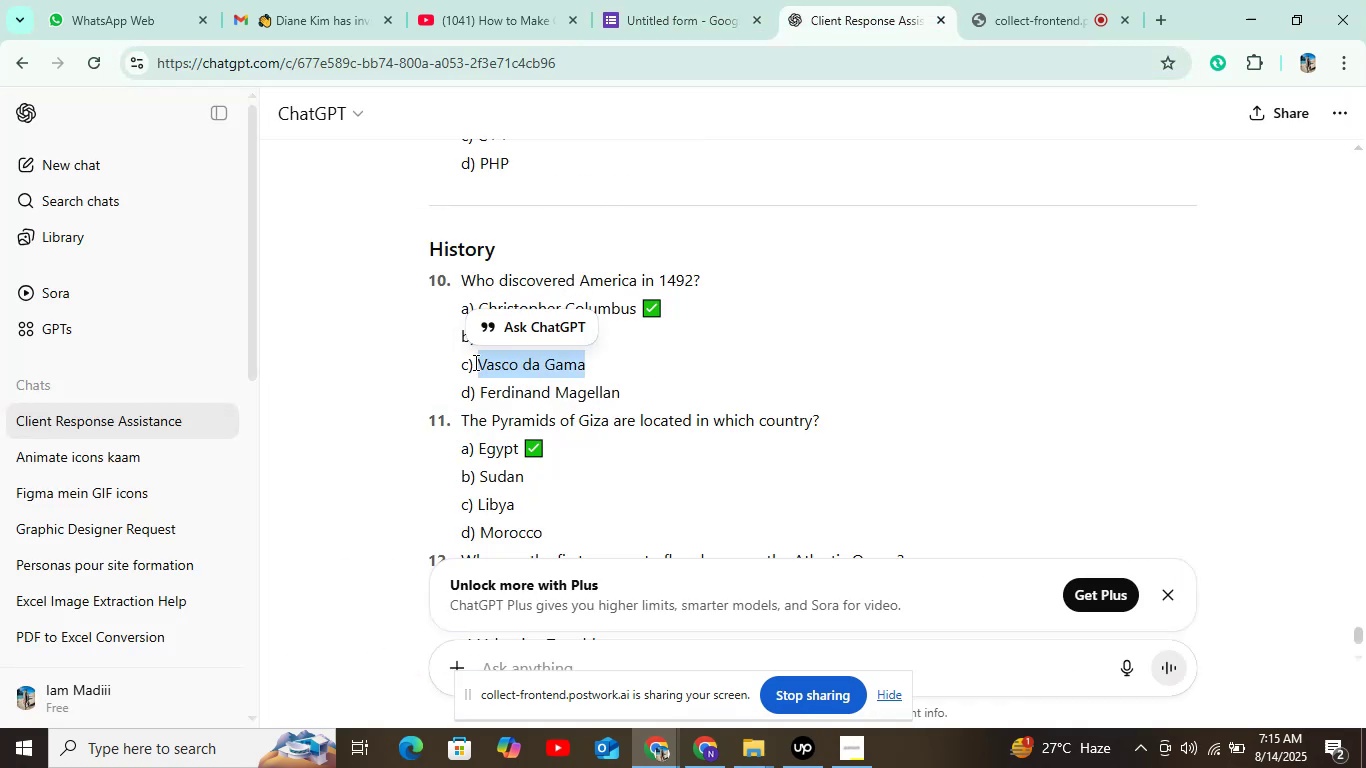 
key(Control+C)
 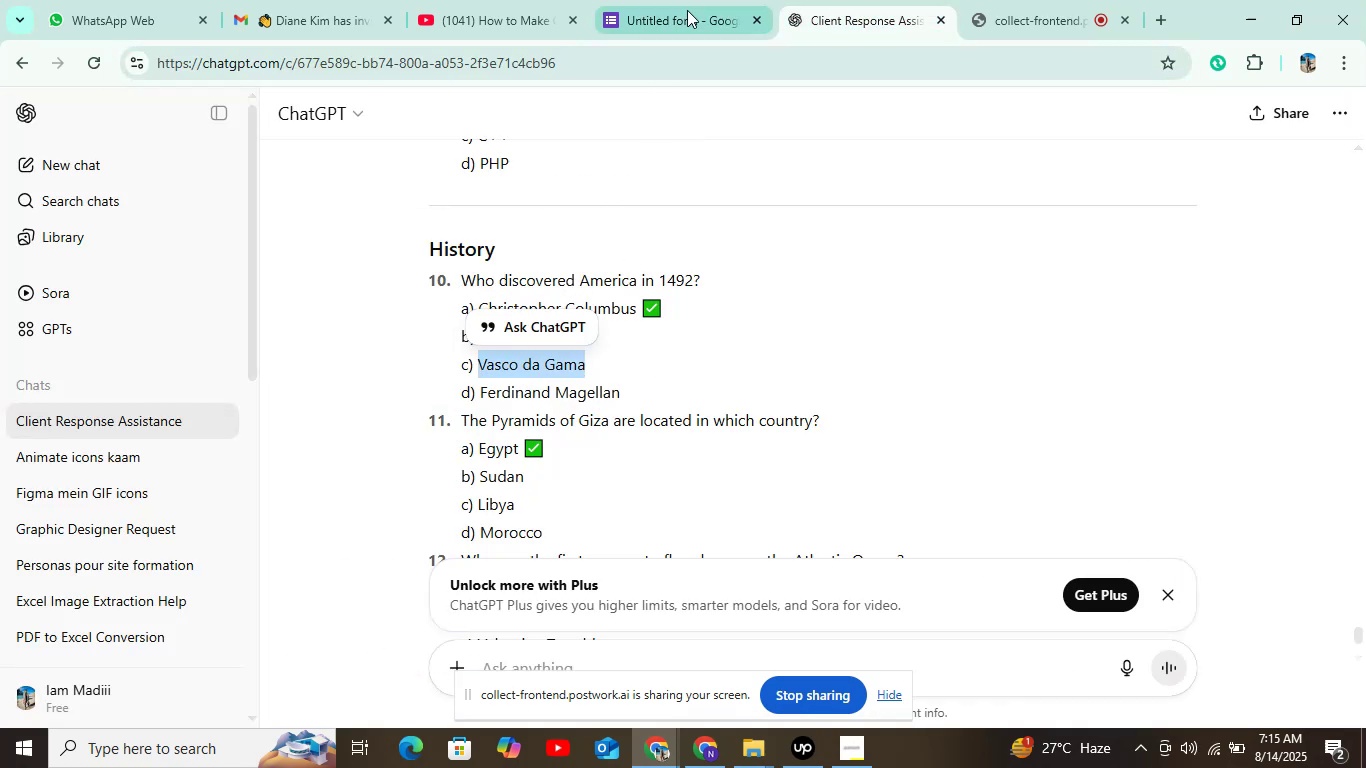 
left_click([688, 7])
 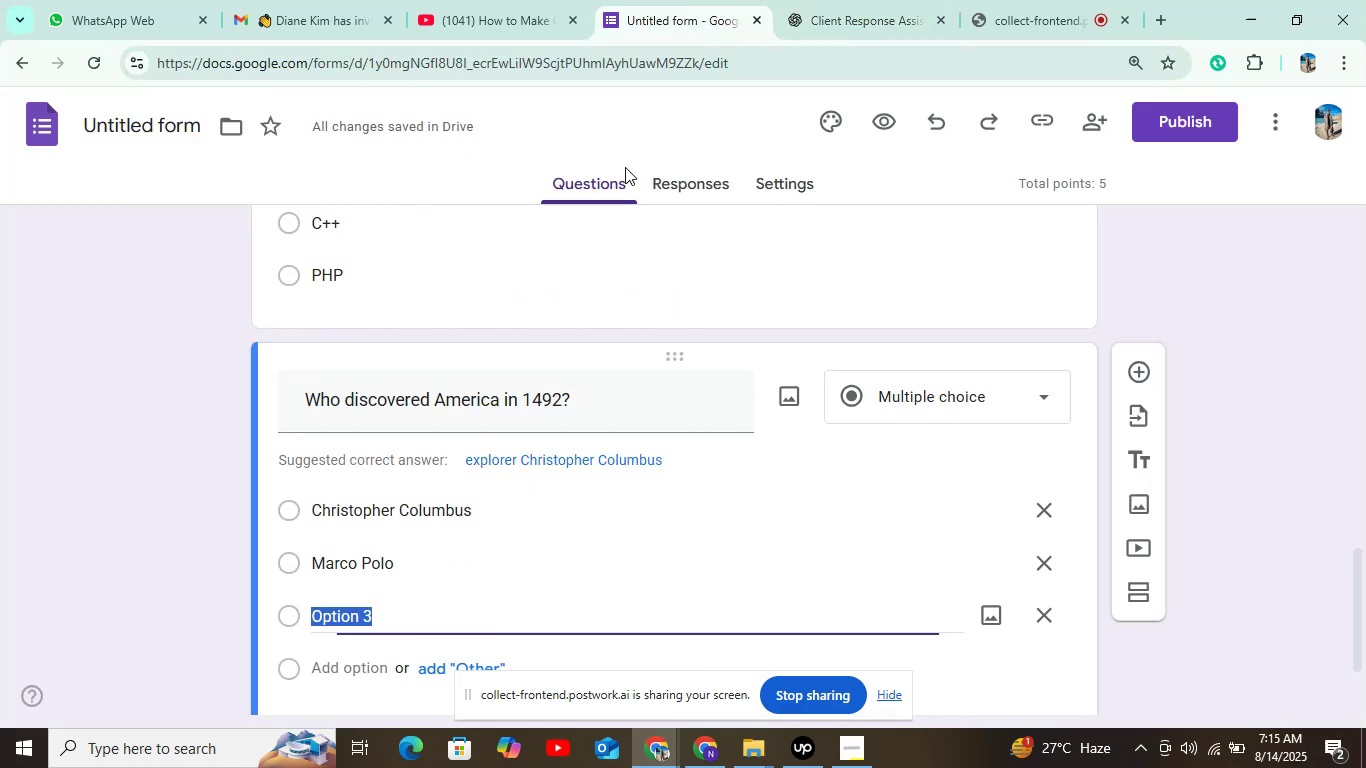 
key(Control+V)
 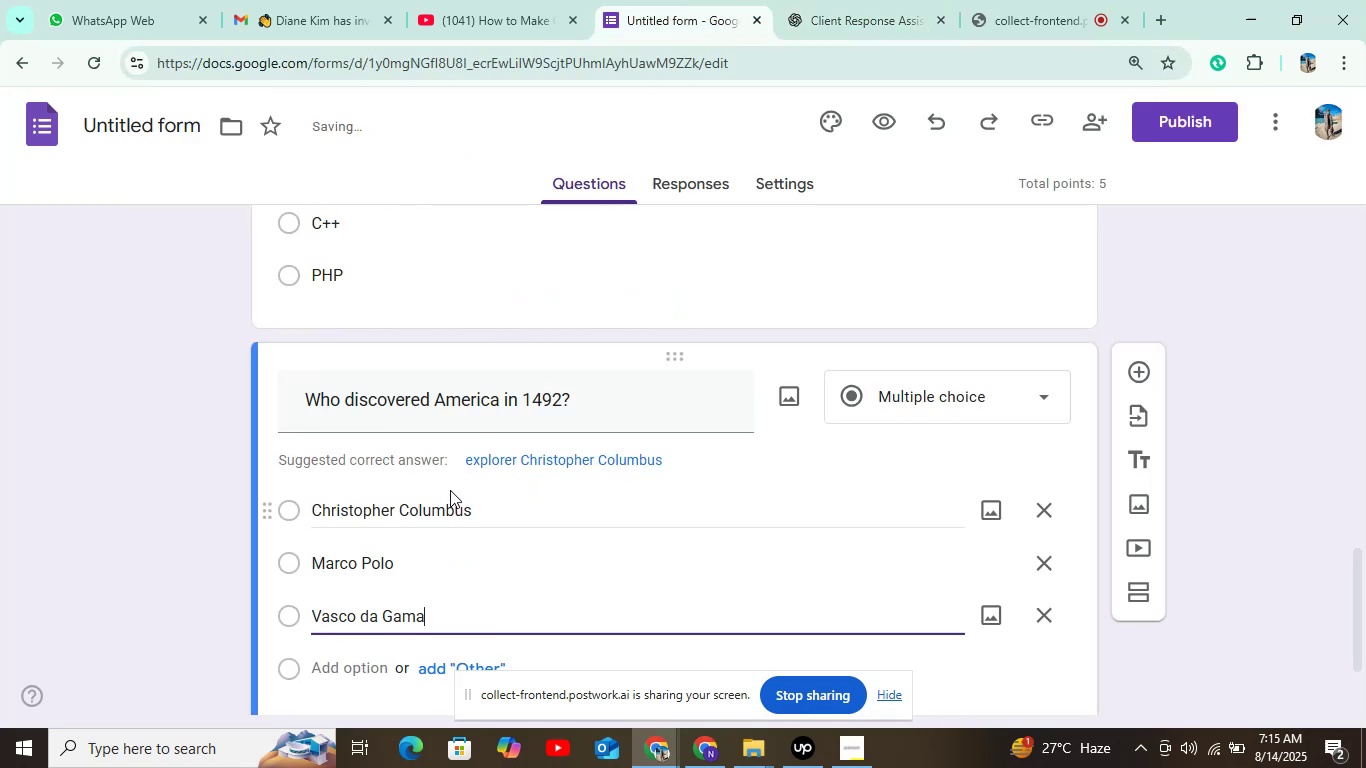 
scroll: coordinate [450, 490], scroll_direction: down, amount: 3.0
 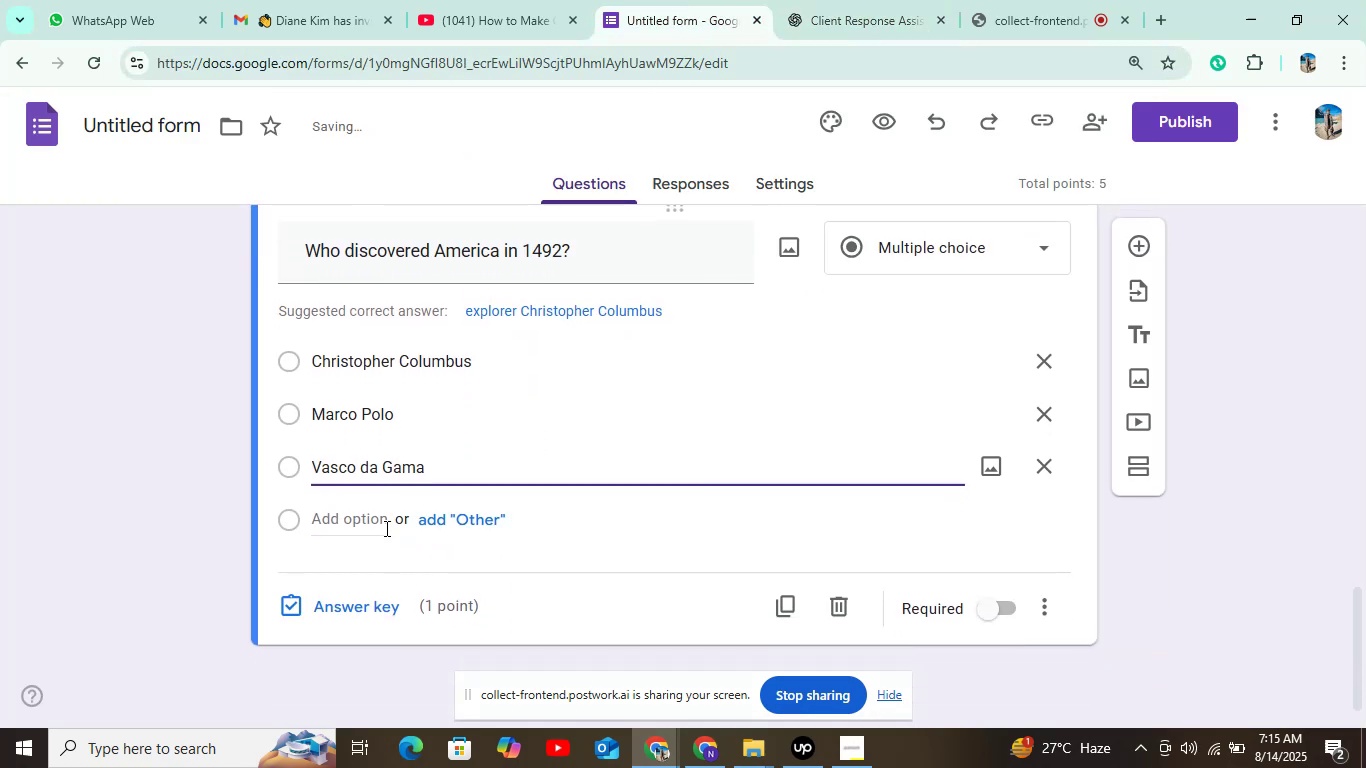 
left_click([367, 517])
 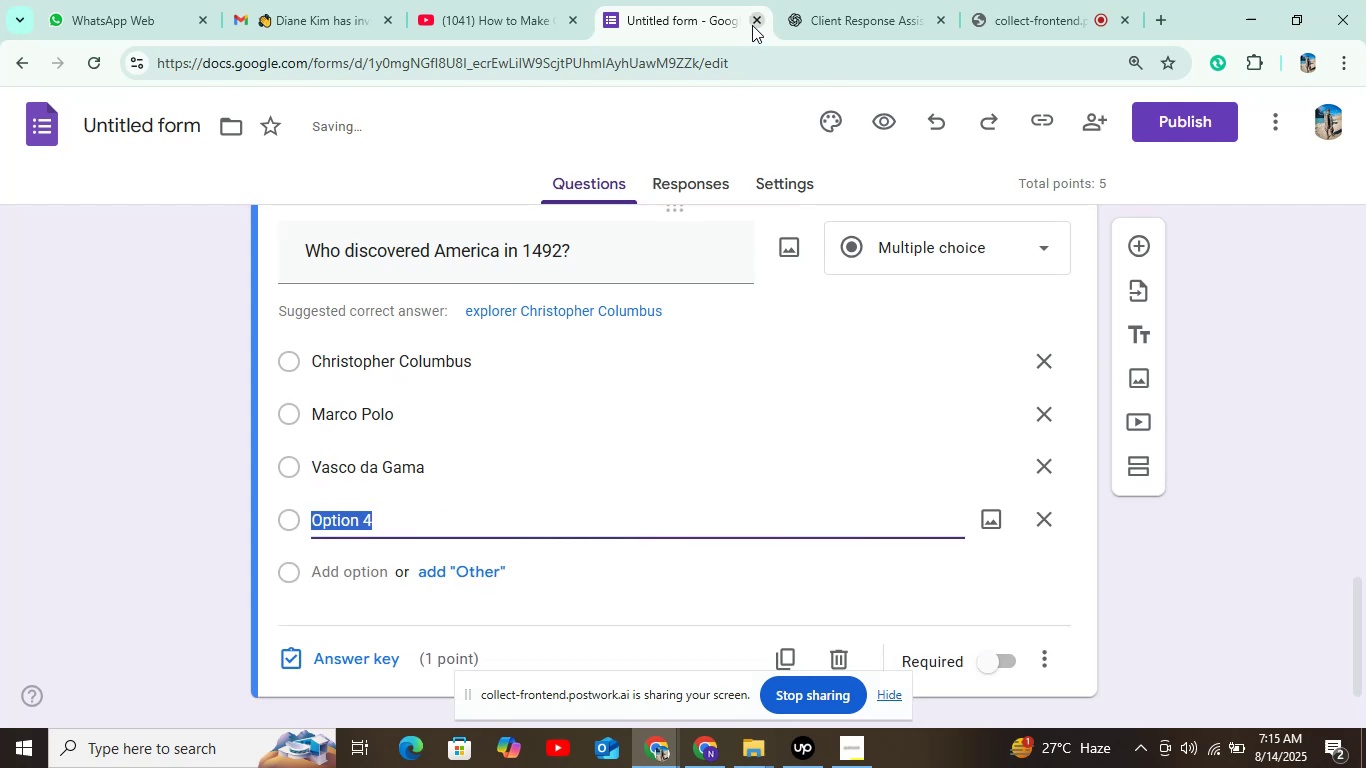 
left_click([850, 4])
 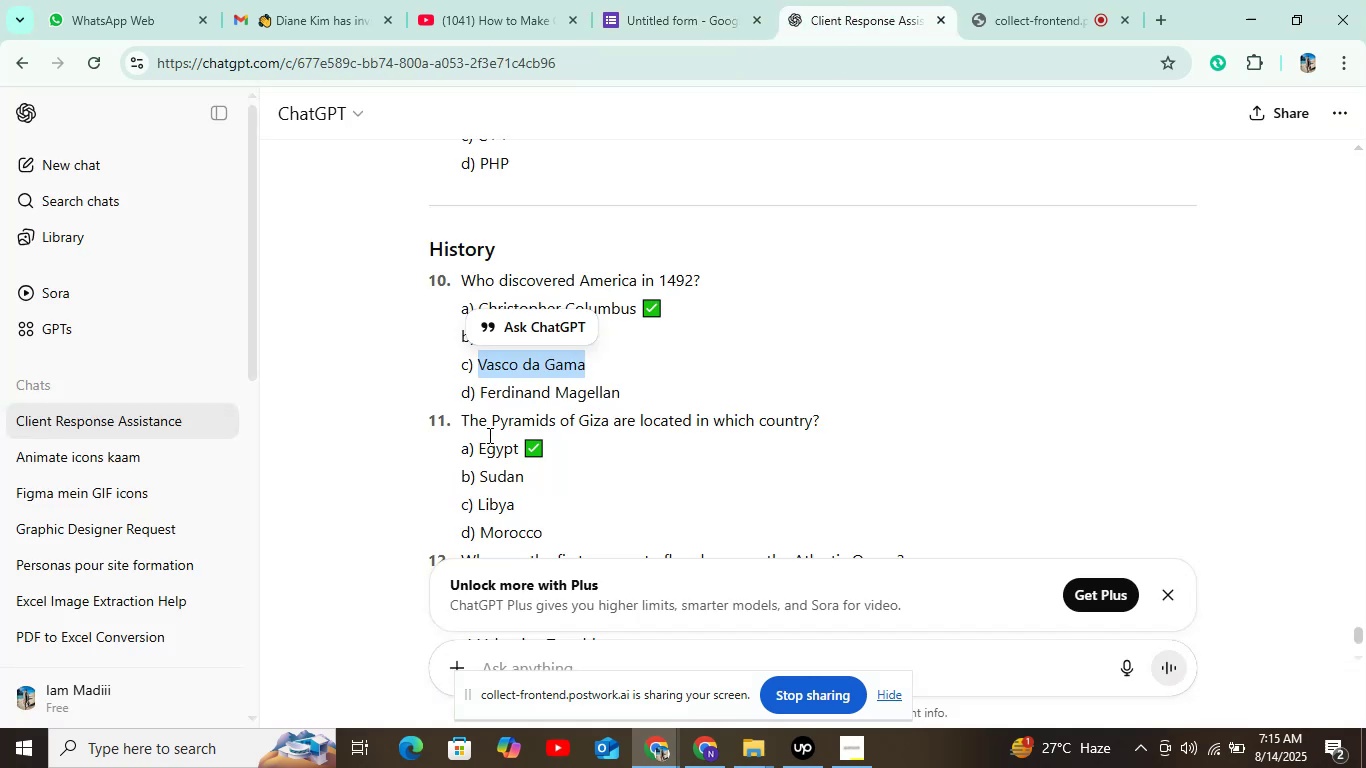 
left_click_drag(start_coordinate=[481, 394], to_coordinate=[630, 393])
 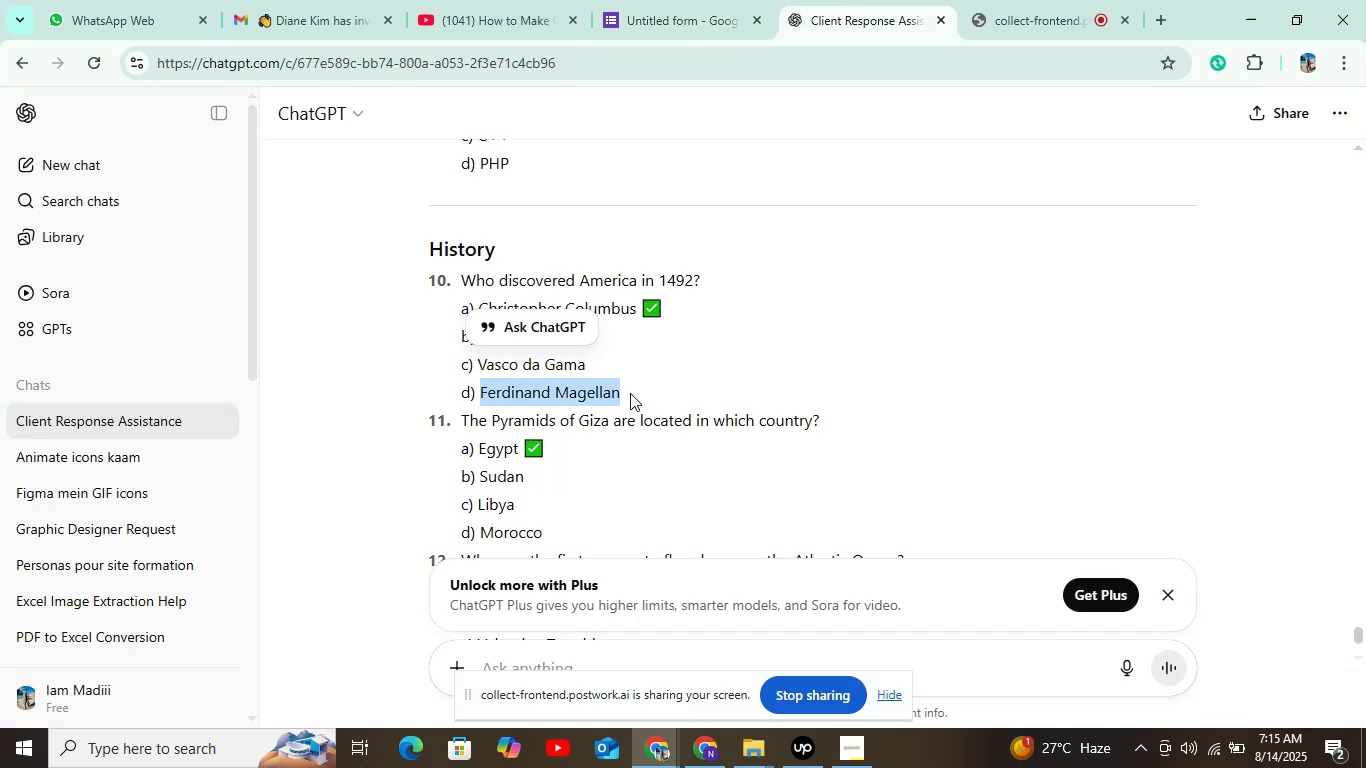 
key(Control+C)
 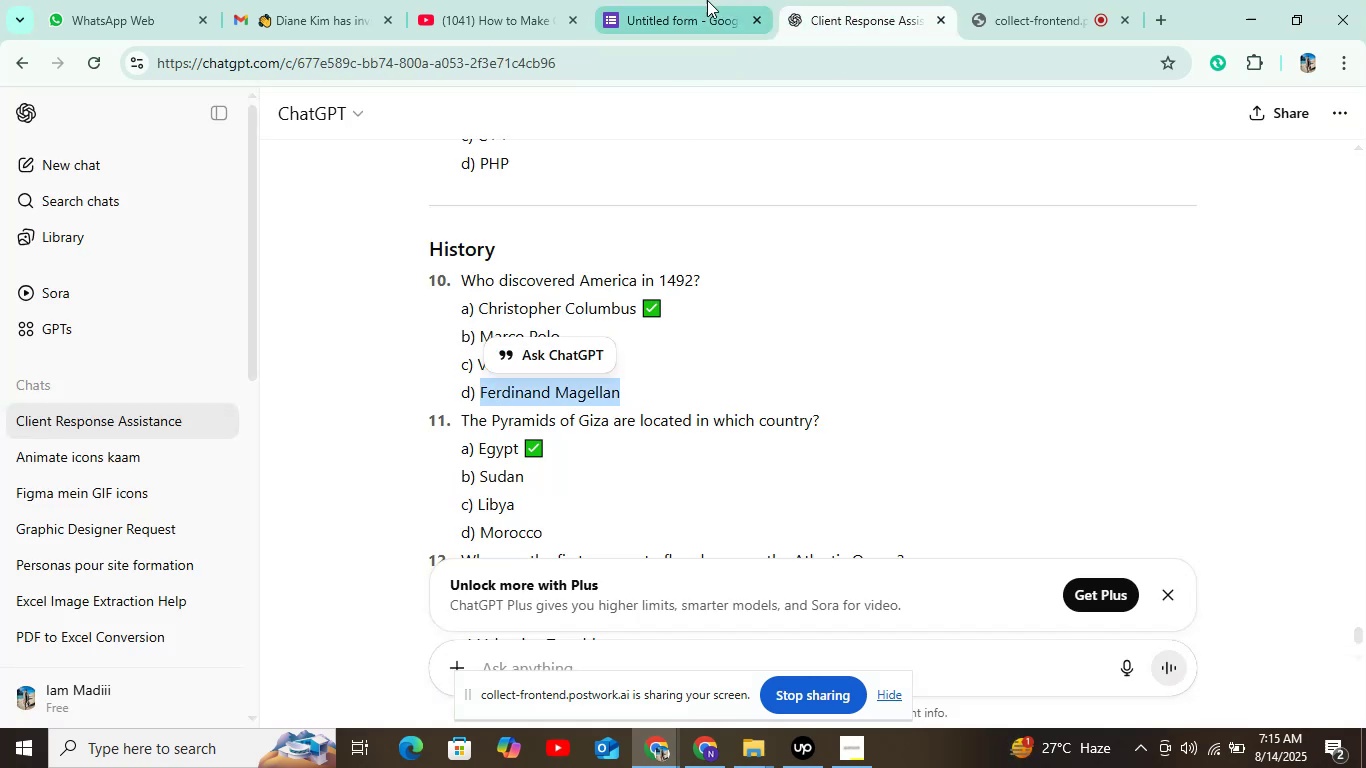 
left_click([707, 0])
 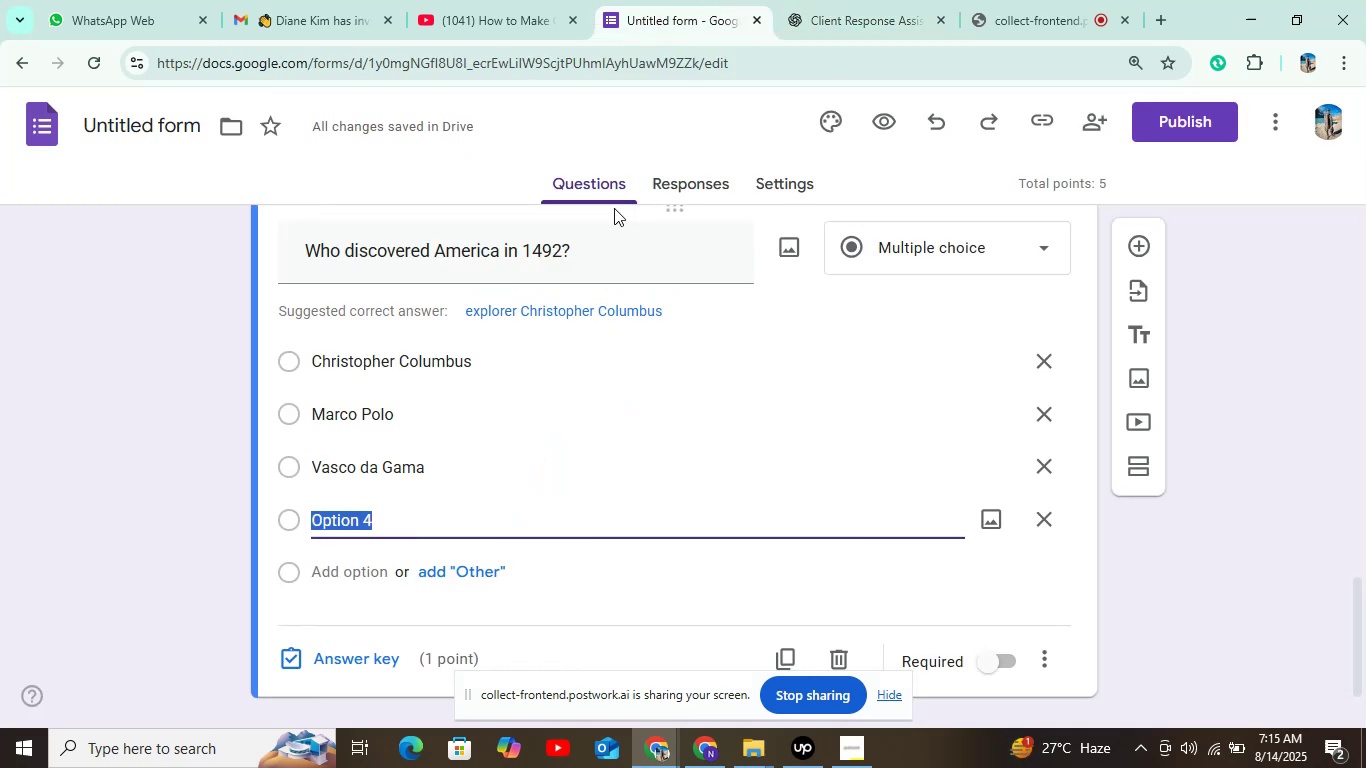 
key(Control+V)
 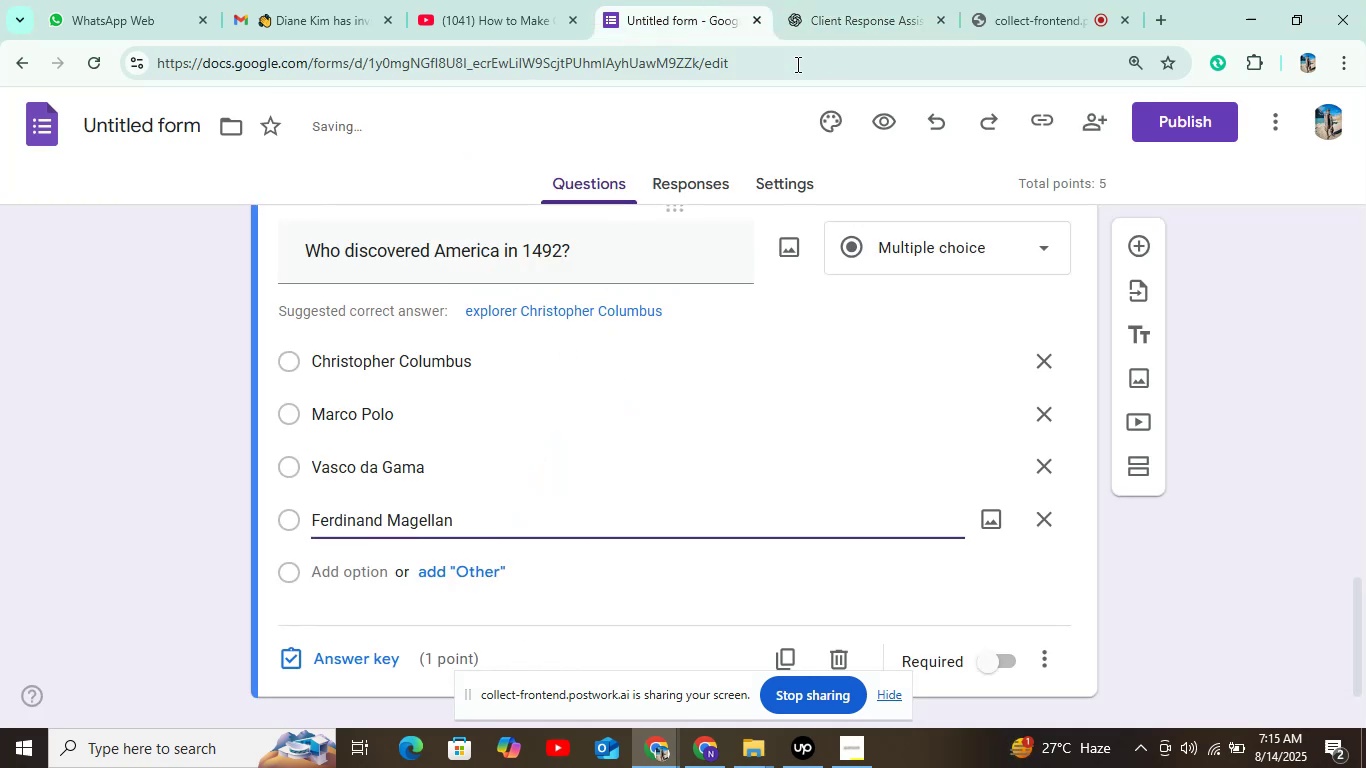 
left_click([880, 0])
 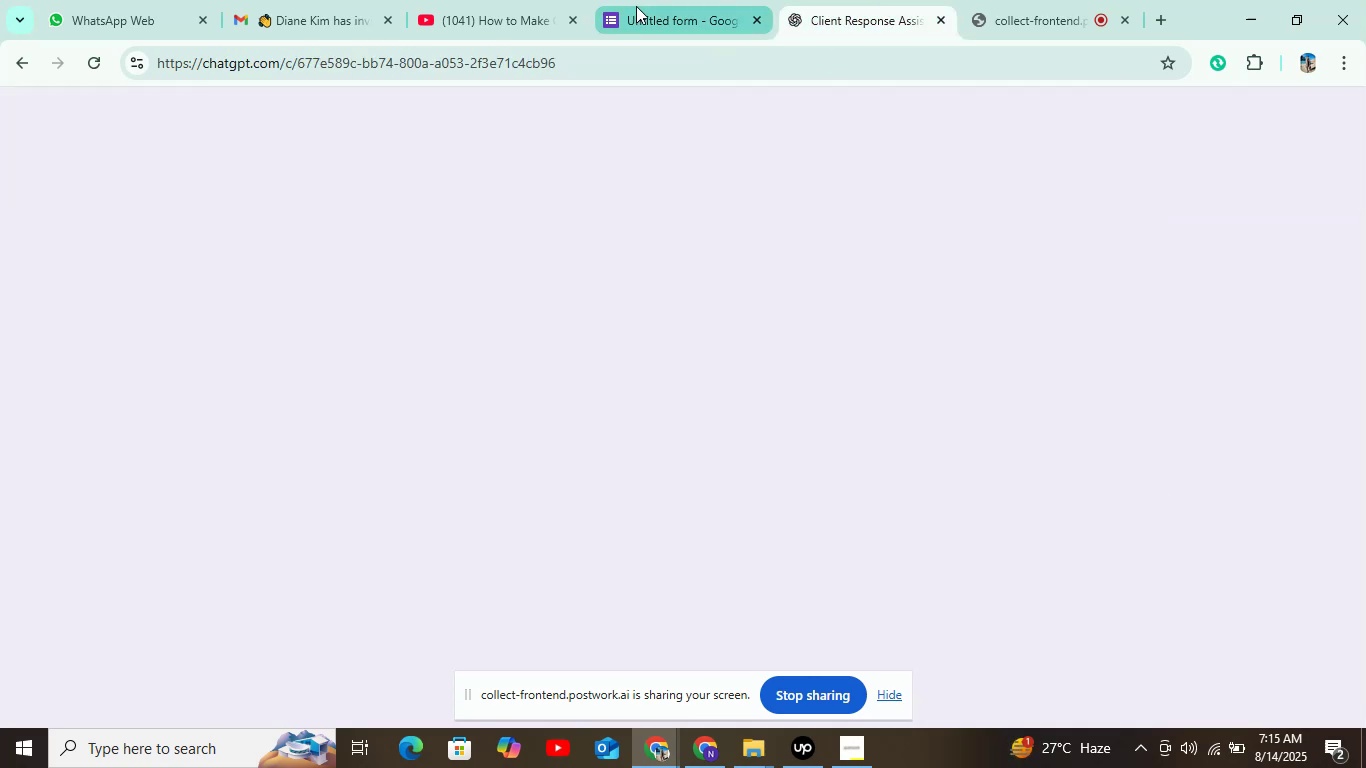 
left_click([636, 6])
 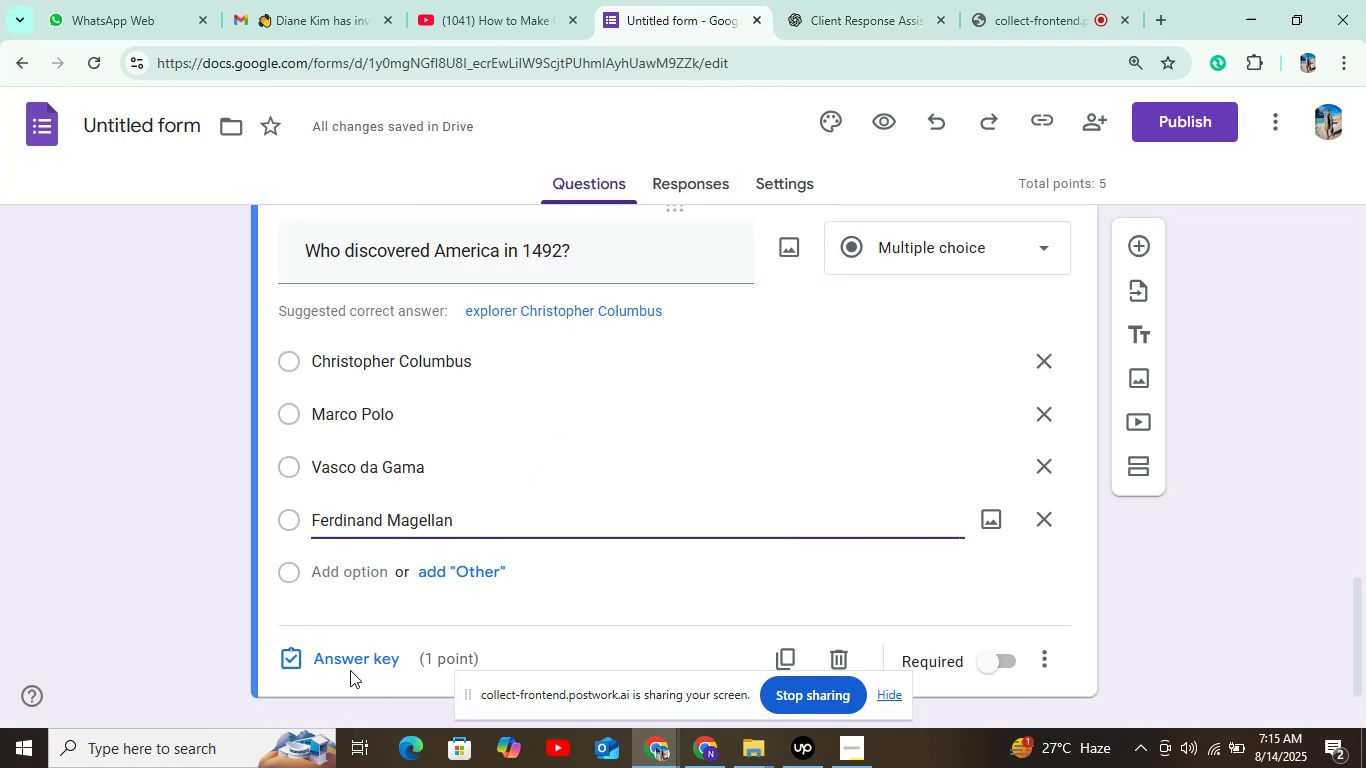 
left_click([350, 666])
 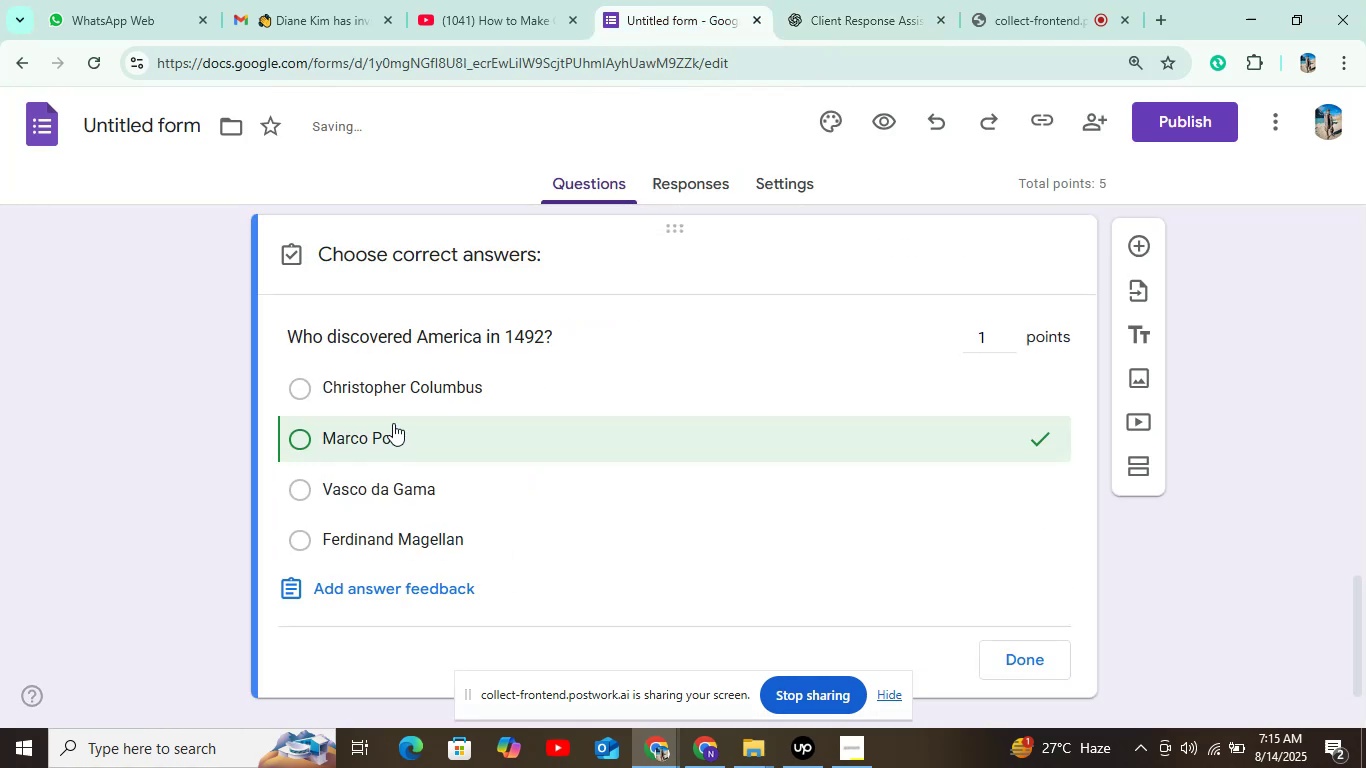 
double_click([412, 396])
 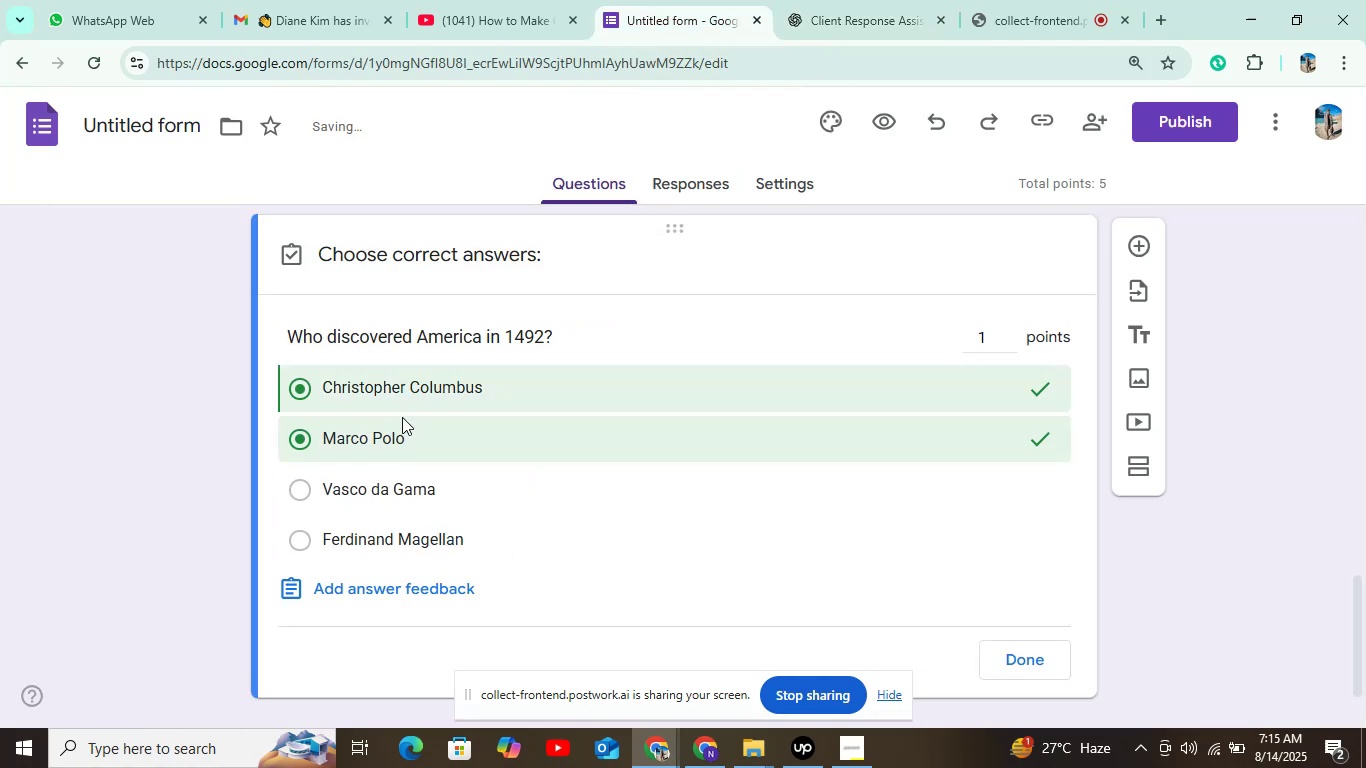 
triple_click([400, 420])
 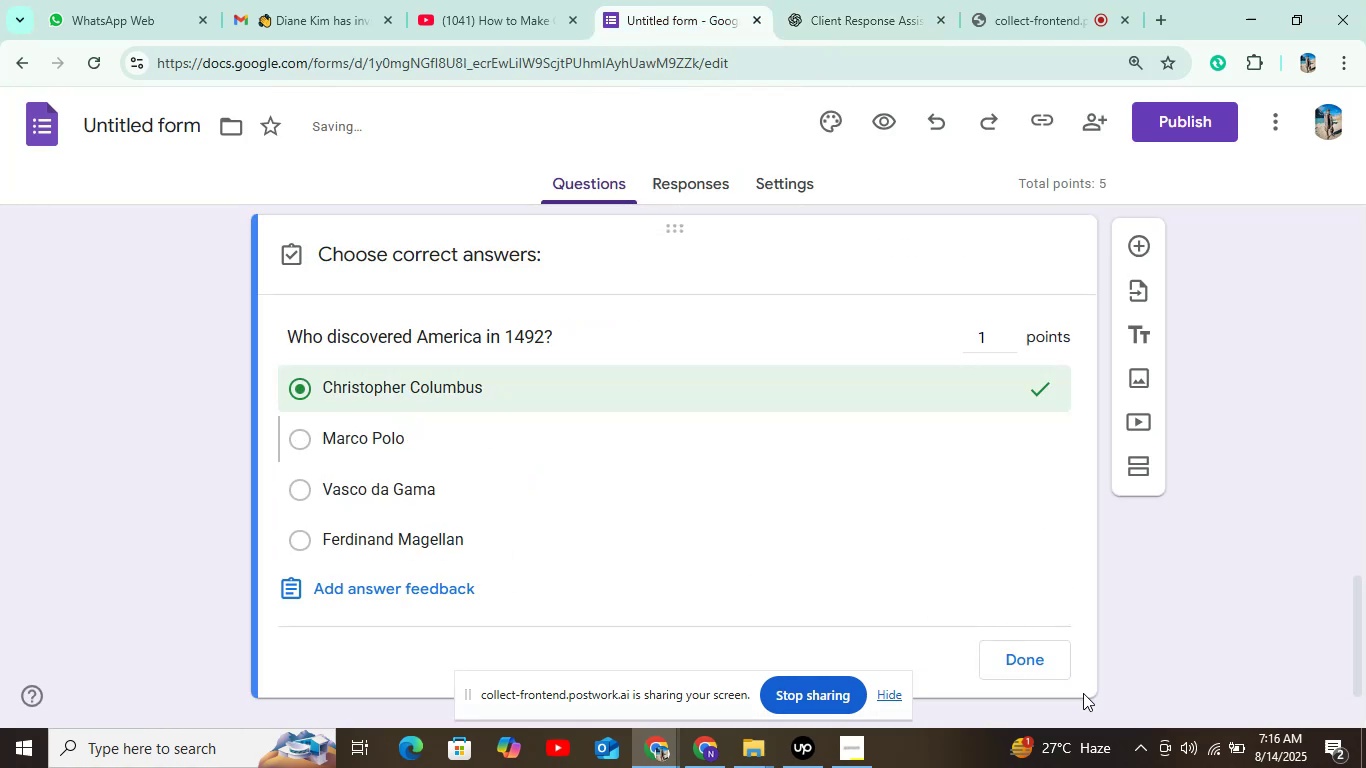 
left_click([1035, 657])
 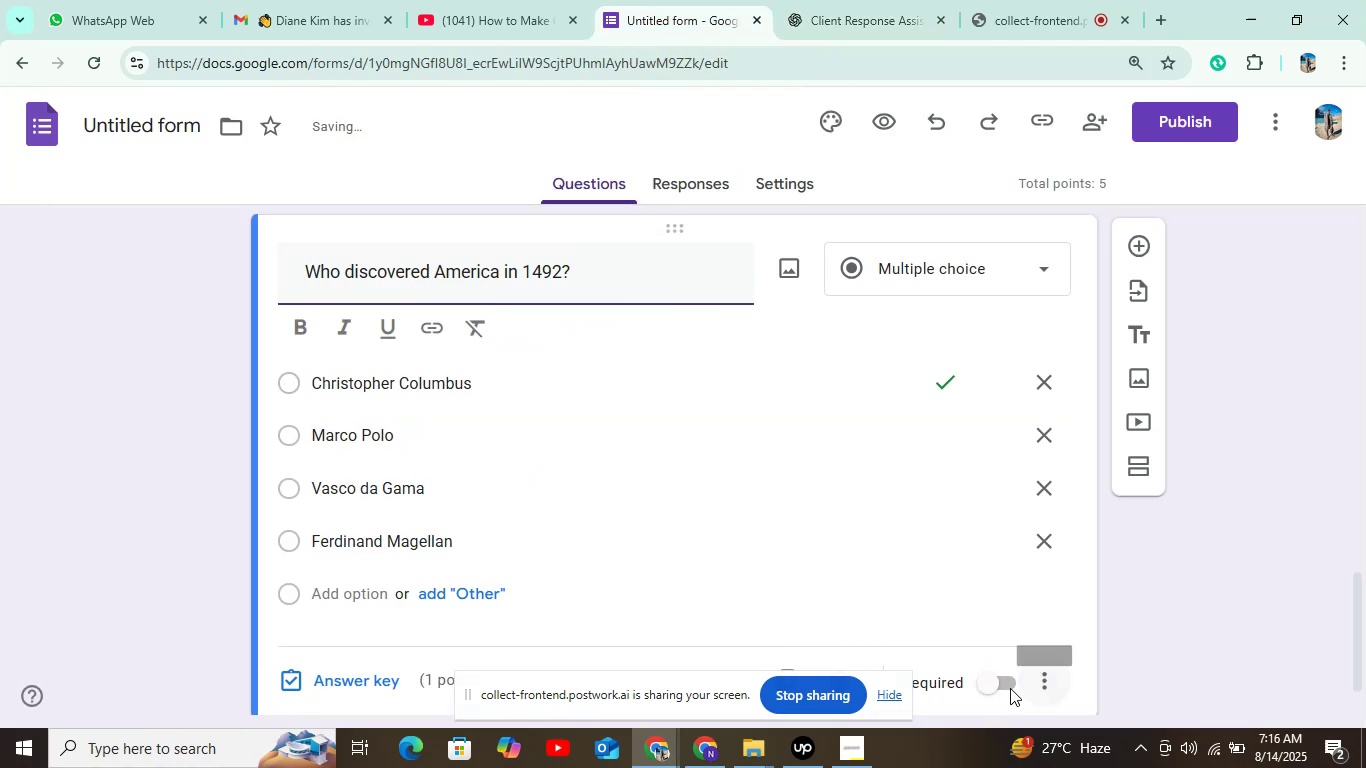 
scroll: coordinate [971, 594], scroll_direction: down, amount: 4.0
 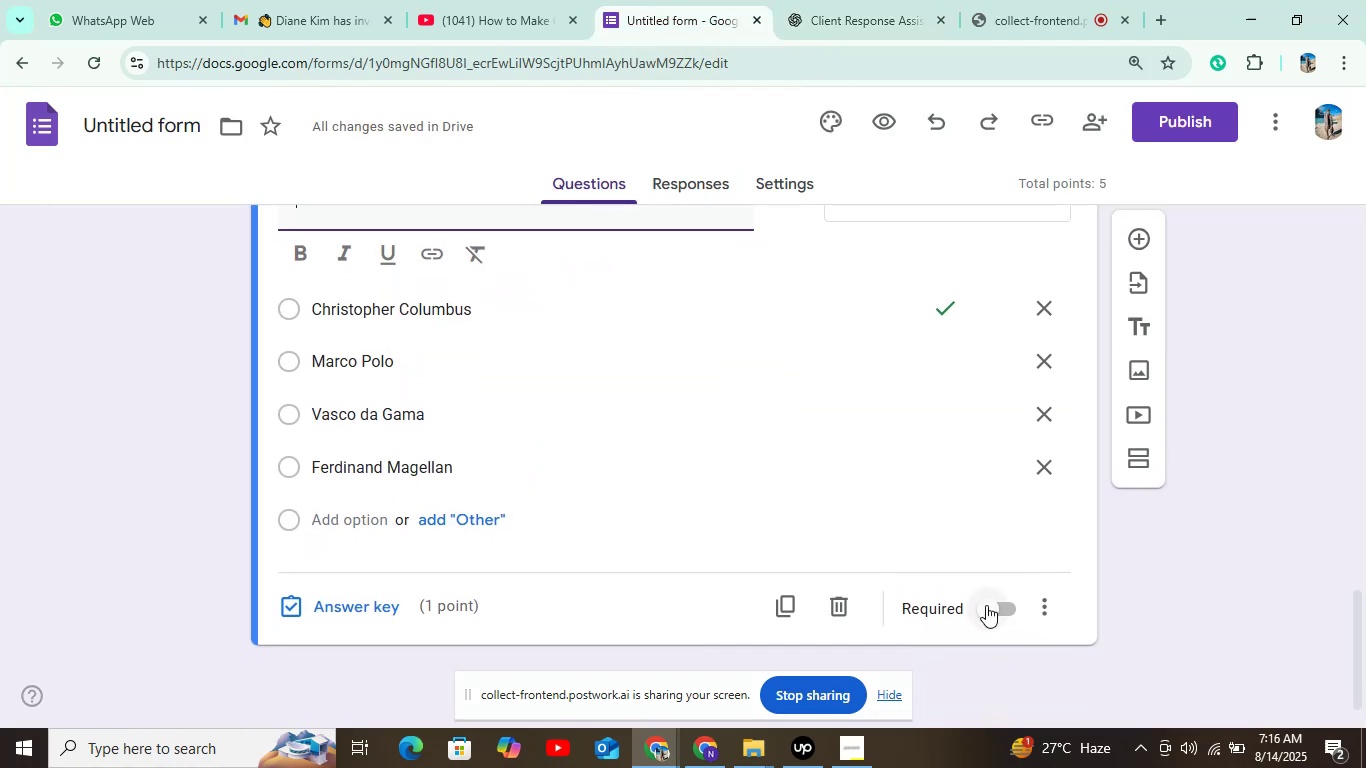 
left_click([986, 605])
 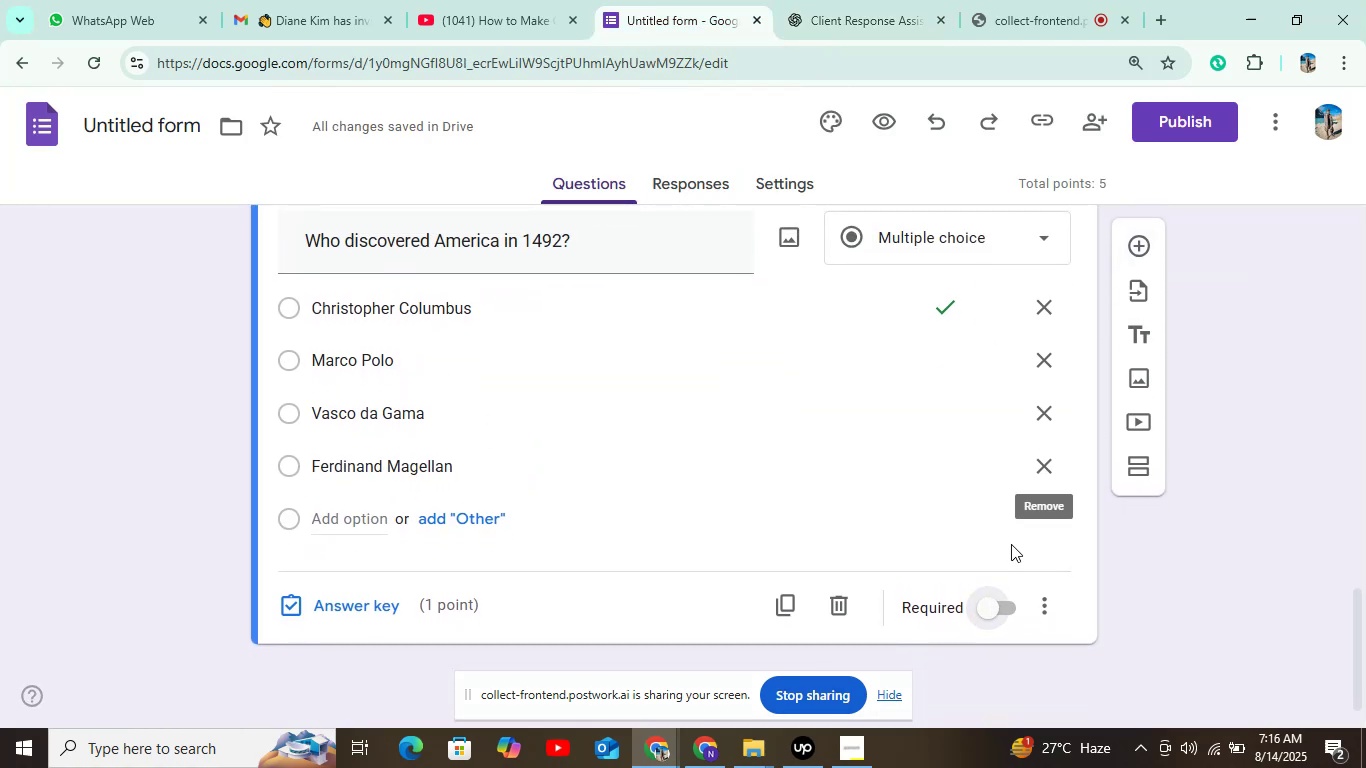 
left_click([1000, 603])
 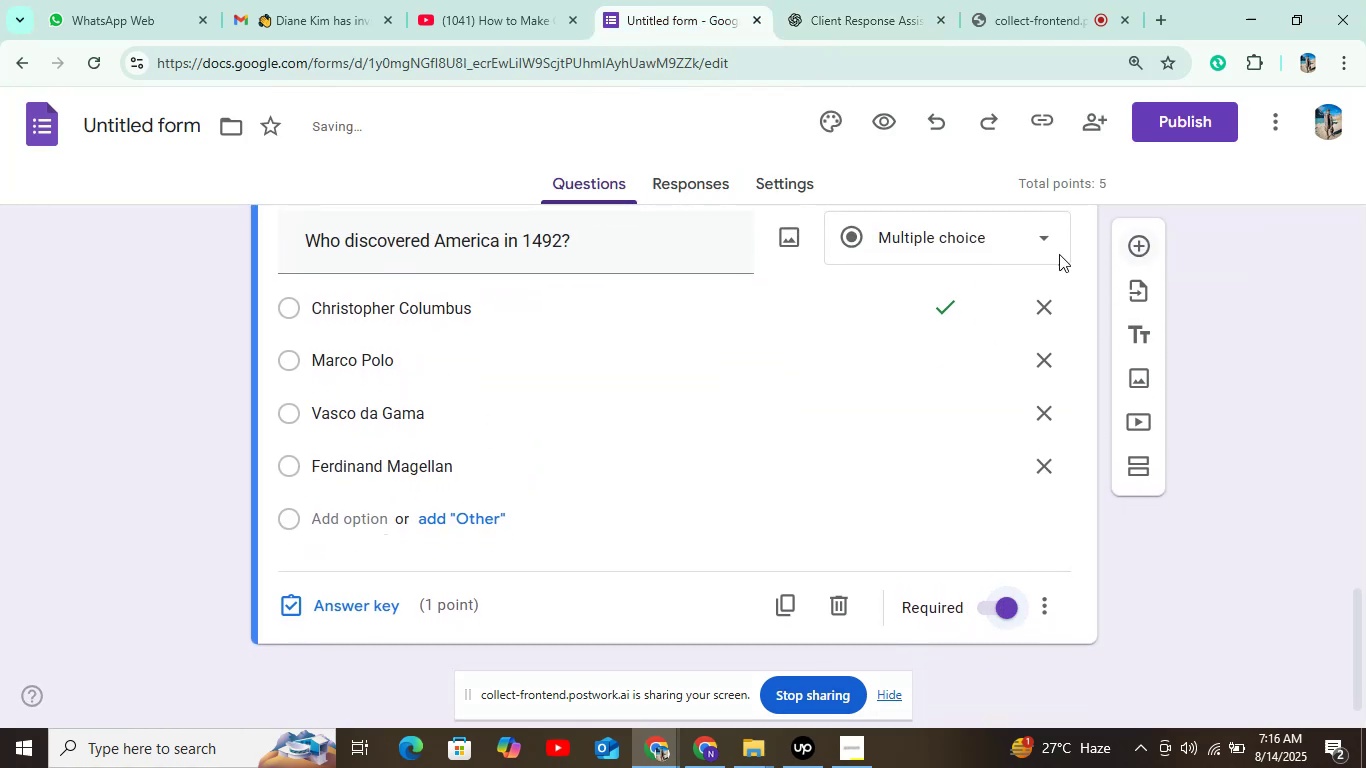 
left_click([1176, 101])
 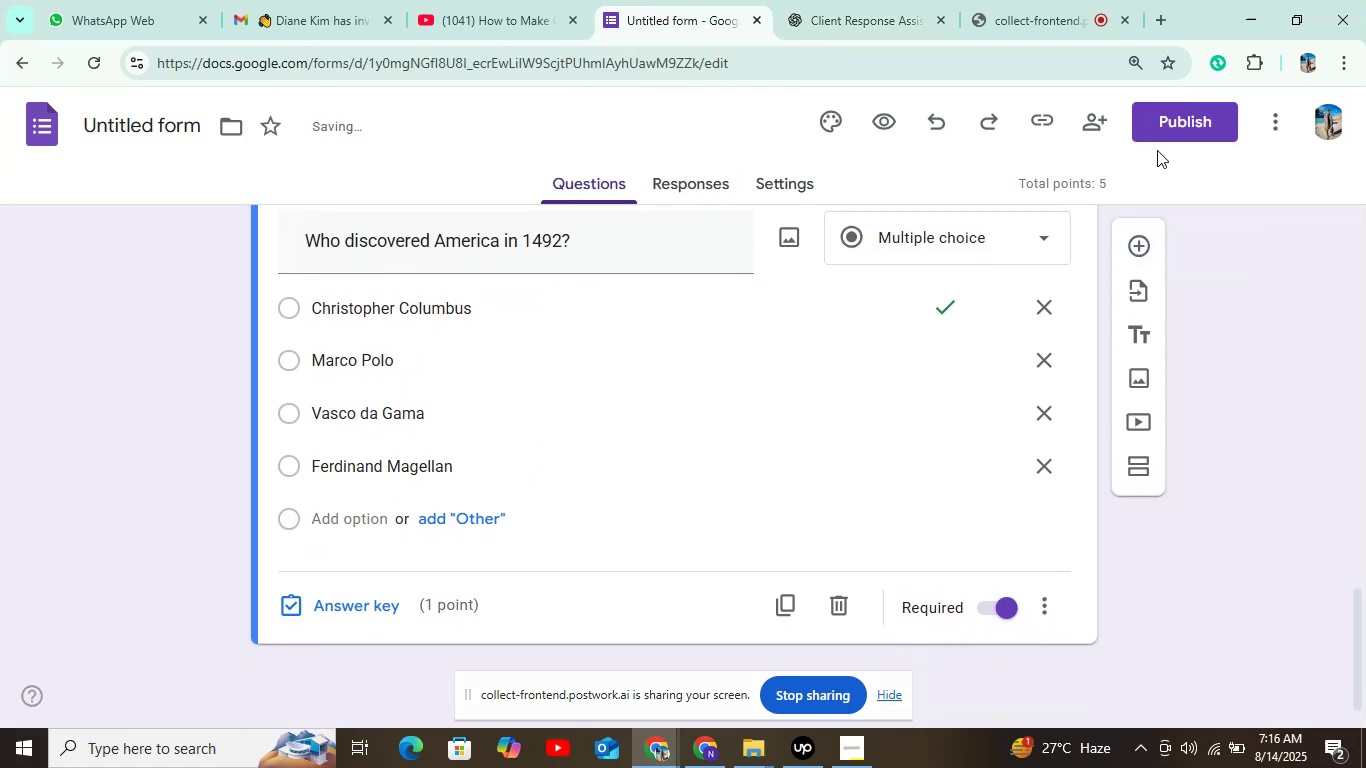 
double_click([1167, 128])
 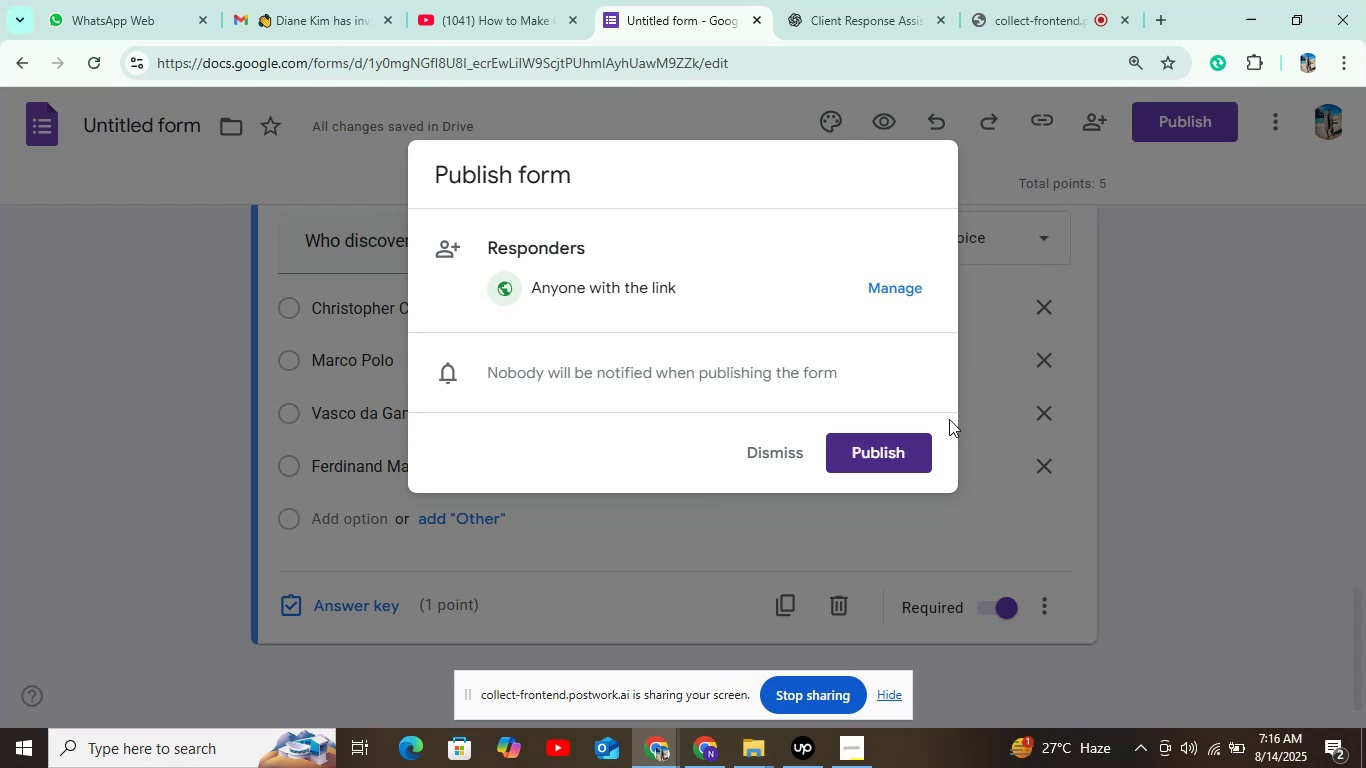 
left_click([925, 436])
 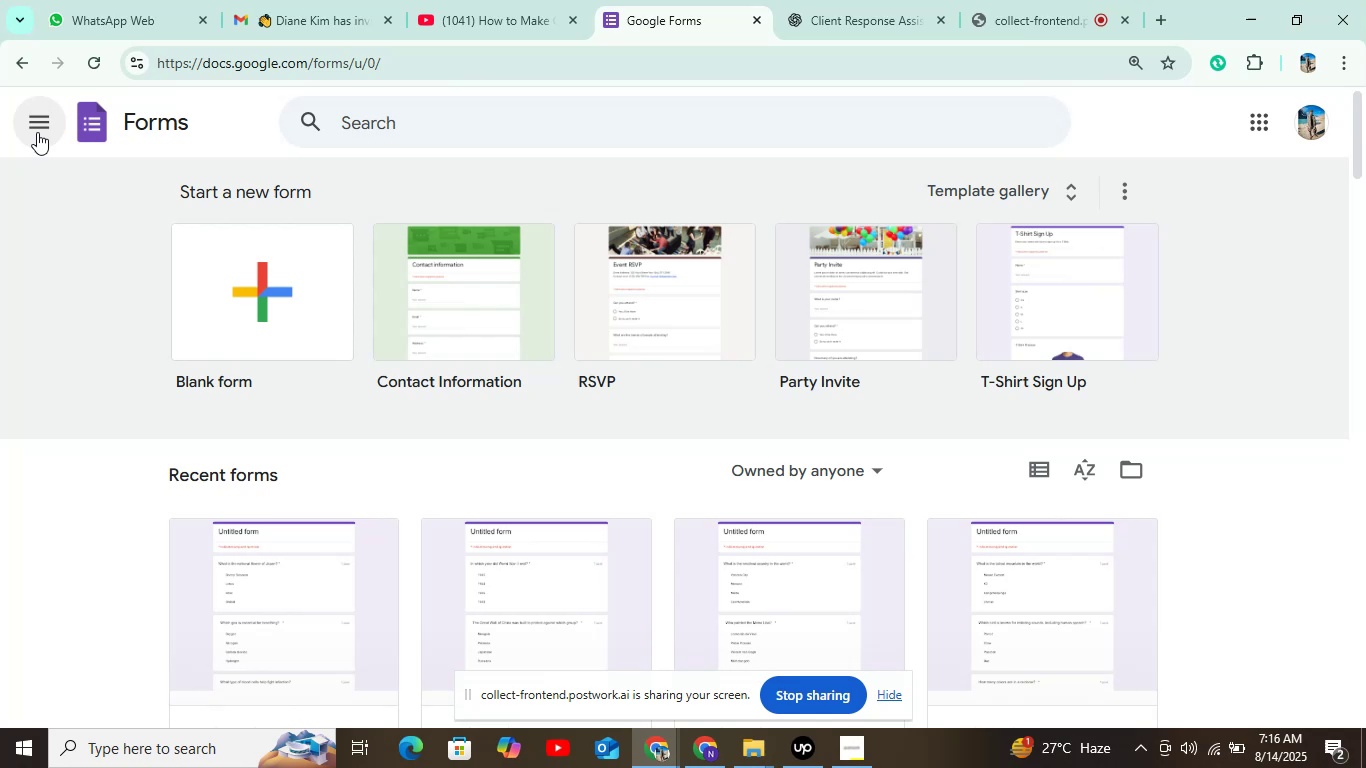 
wait(34.19)
 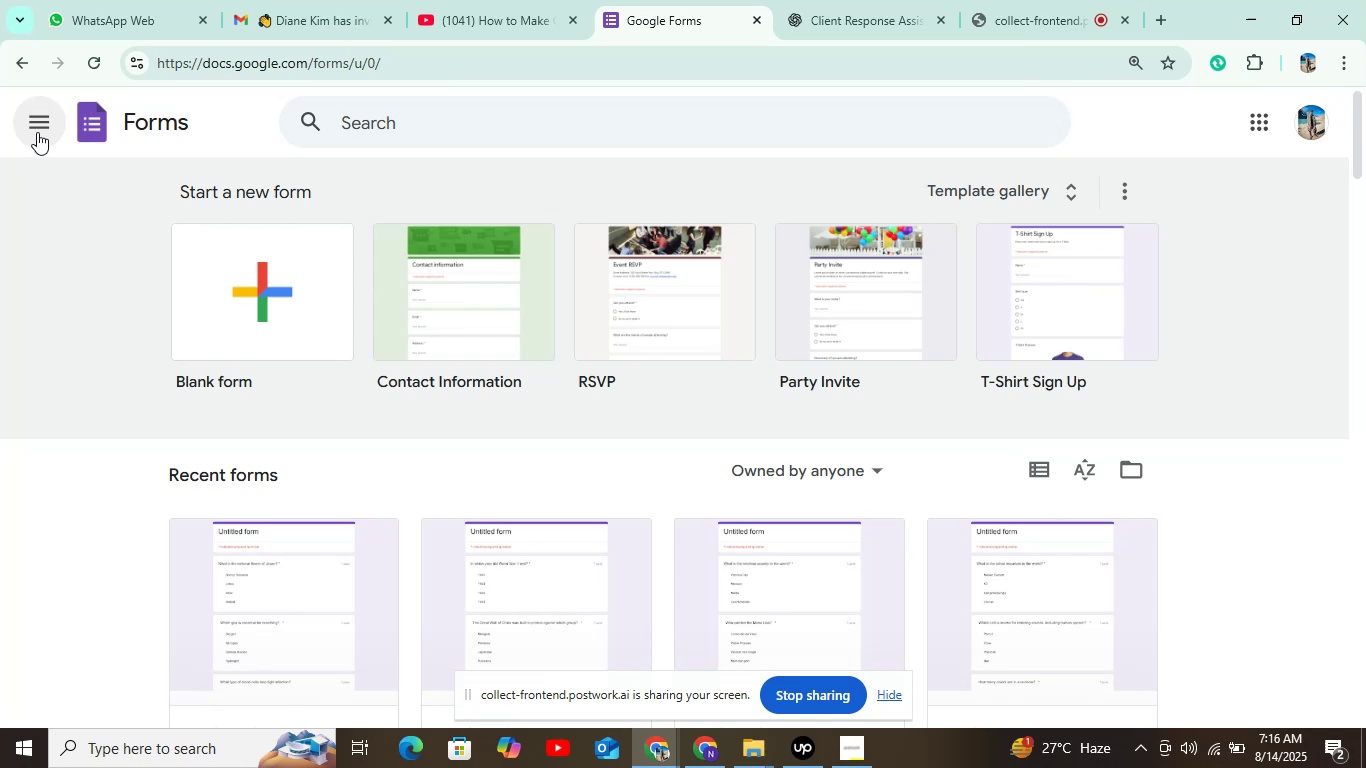 
left_click([287, 268])
 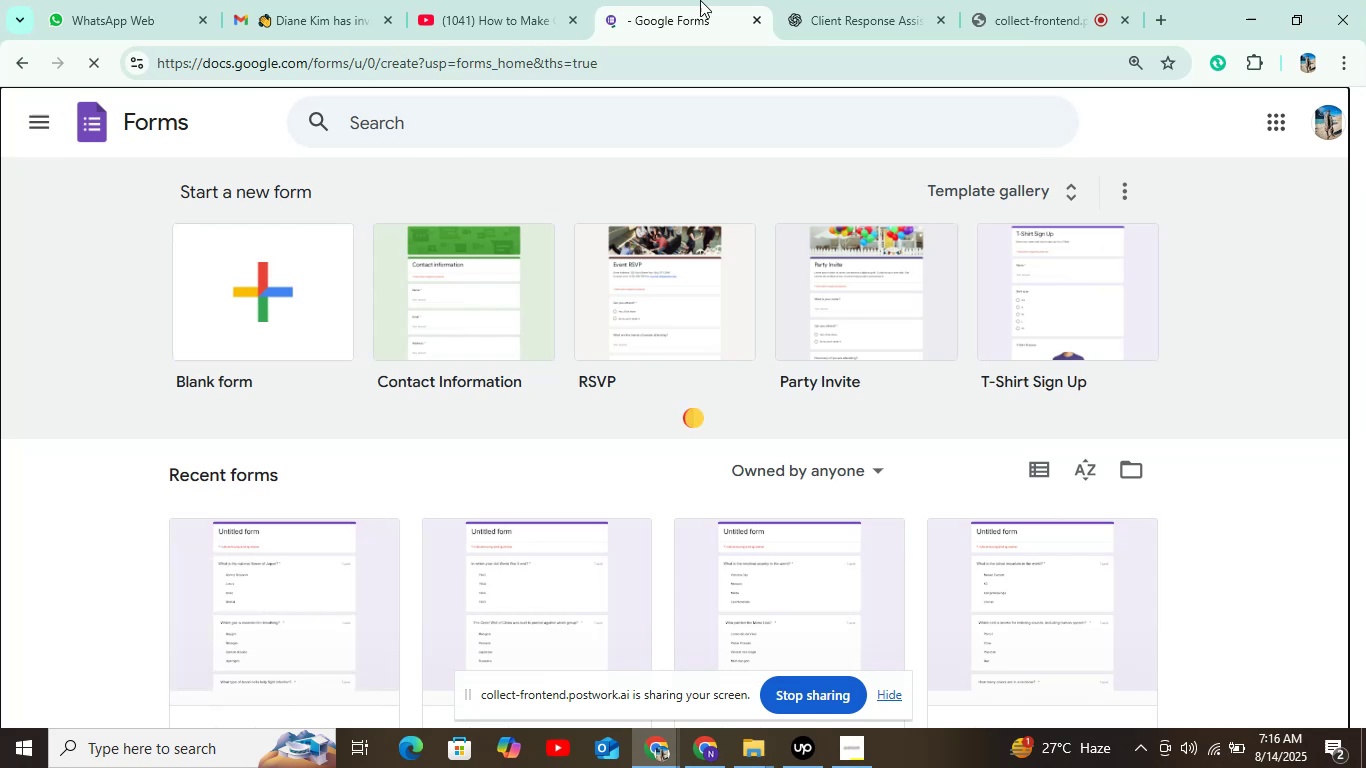 
left_click([834, 0])
 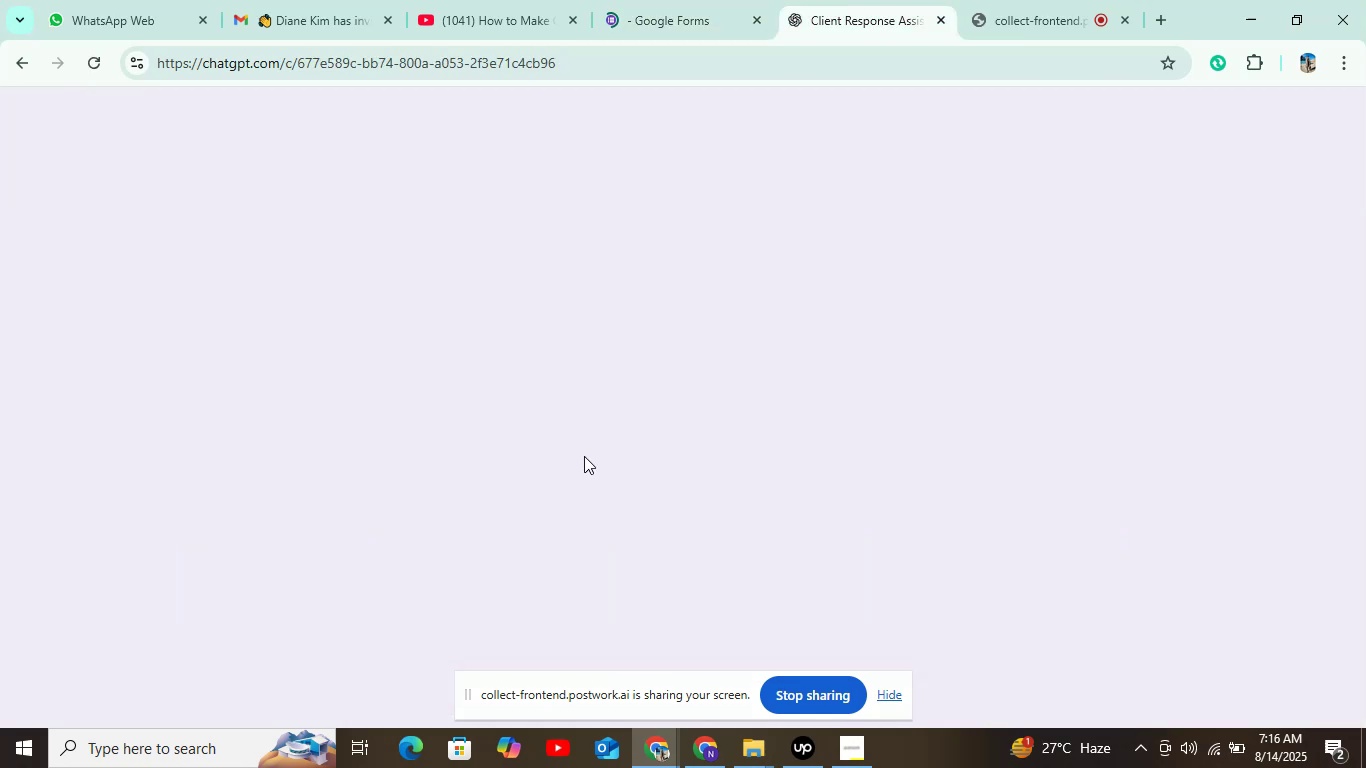 
scroll: coordinate [583, 456], scroll_direction: down, amount: 1.0
 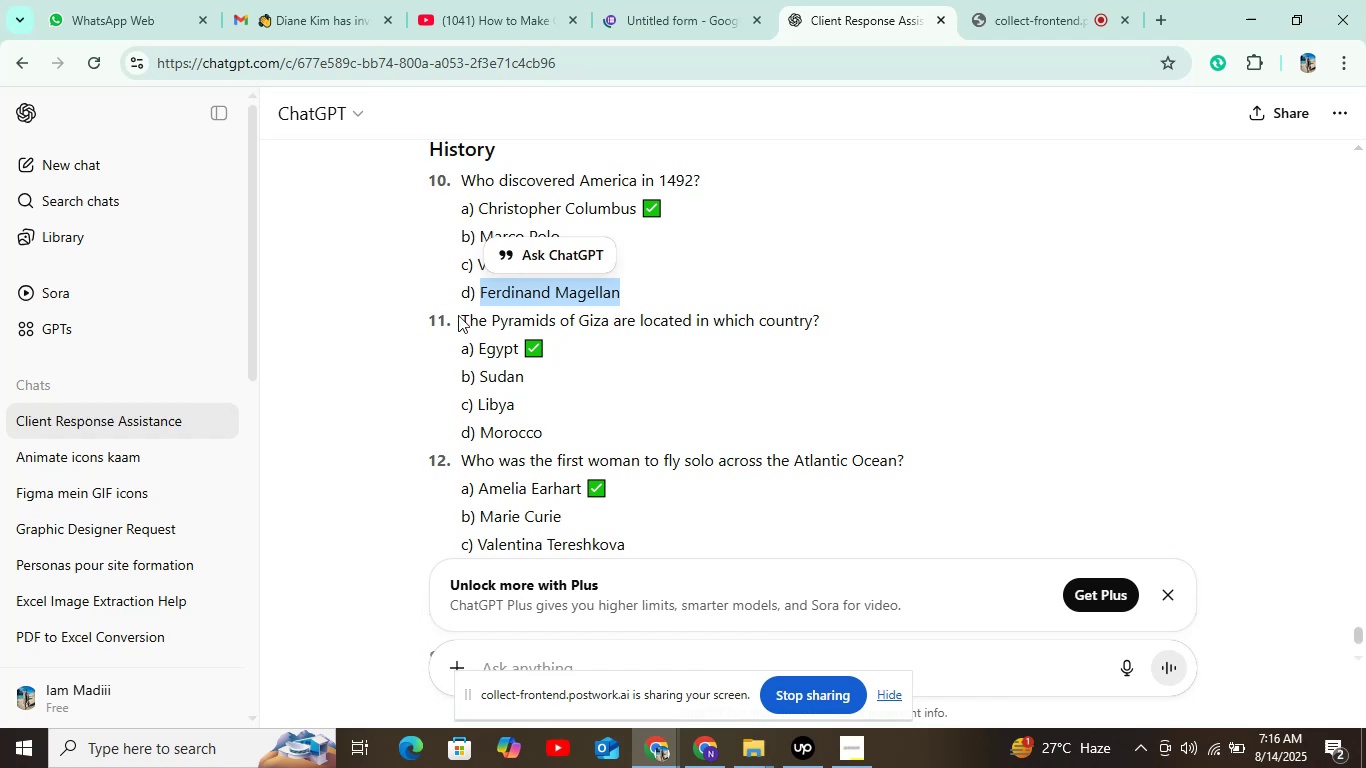 
left_click_drag(start_coordinate=[458, 315], to_coordinate=[818, 323])
 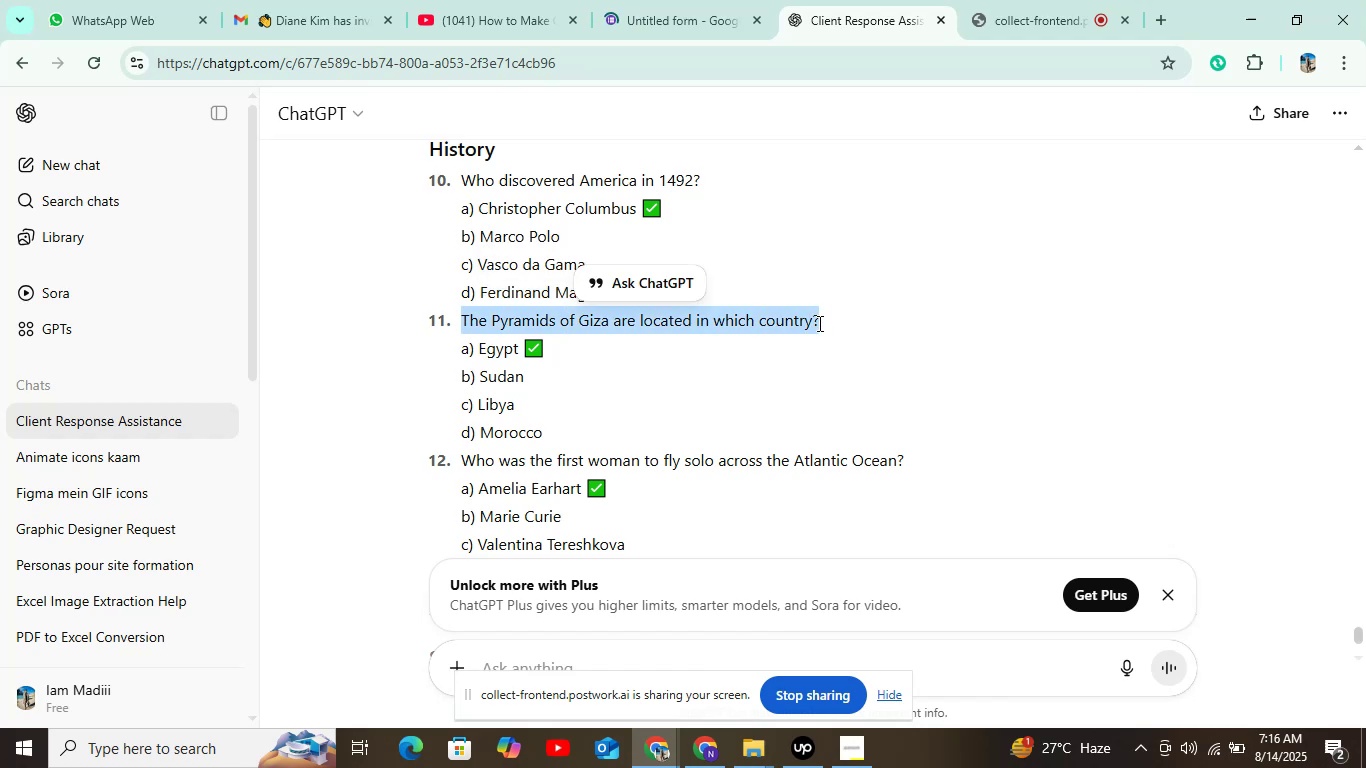 
key(Control+C)
 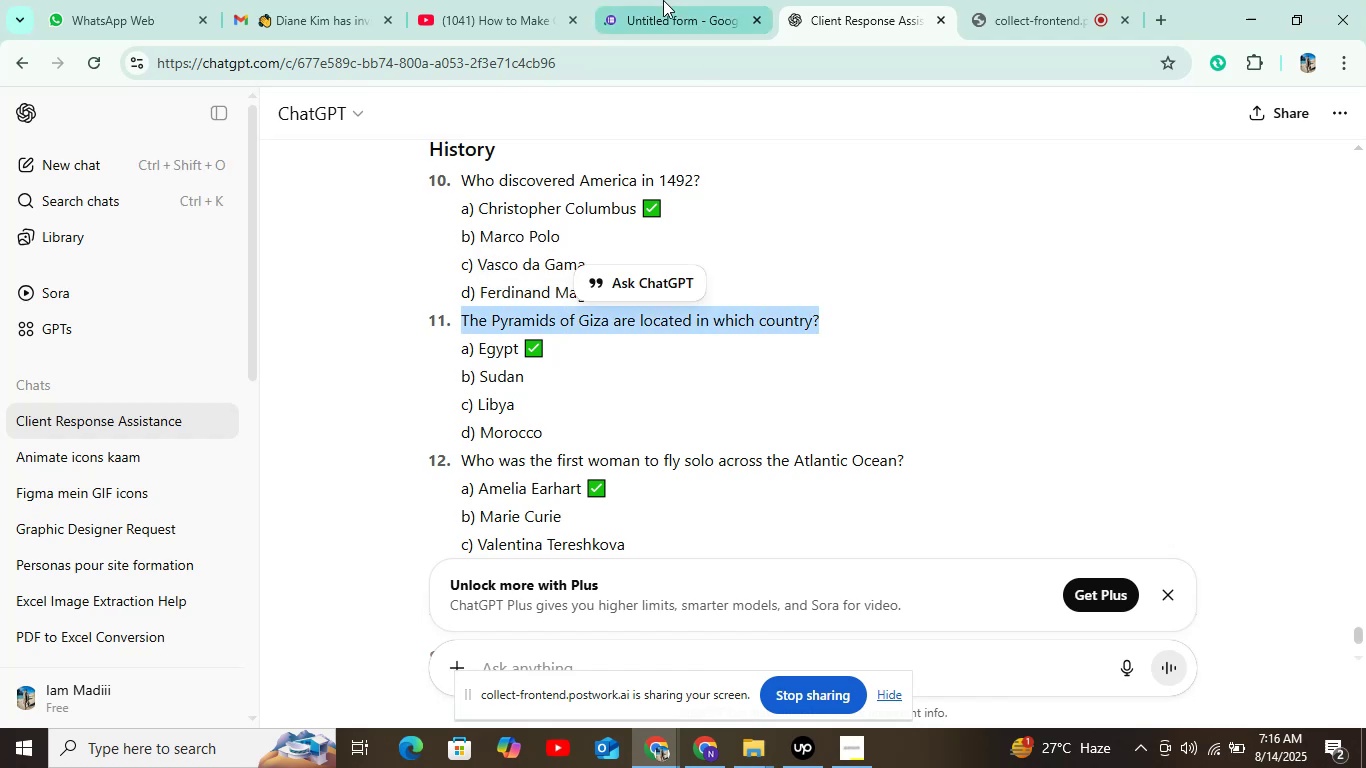 
left_click([664, 0])
 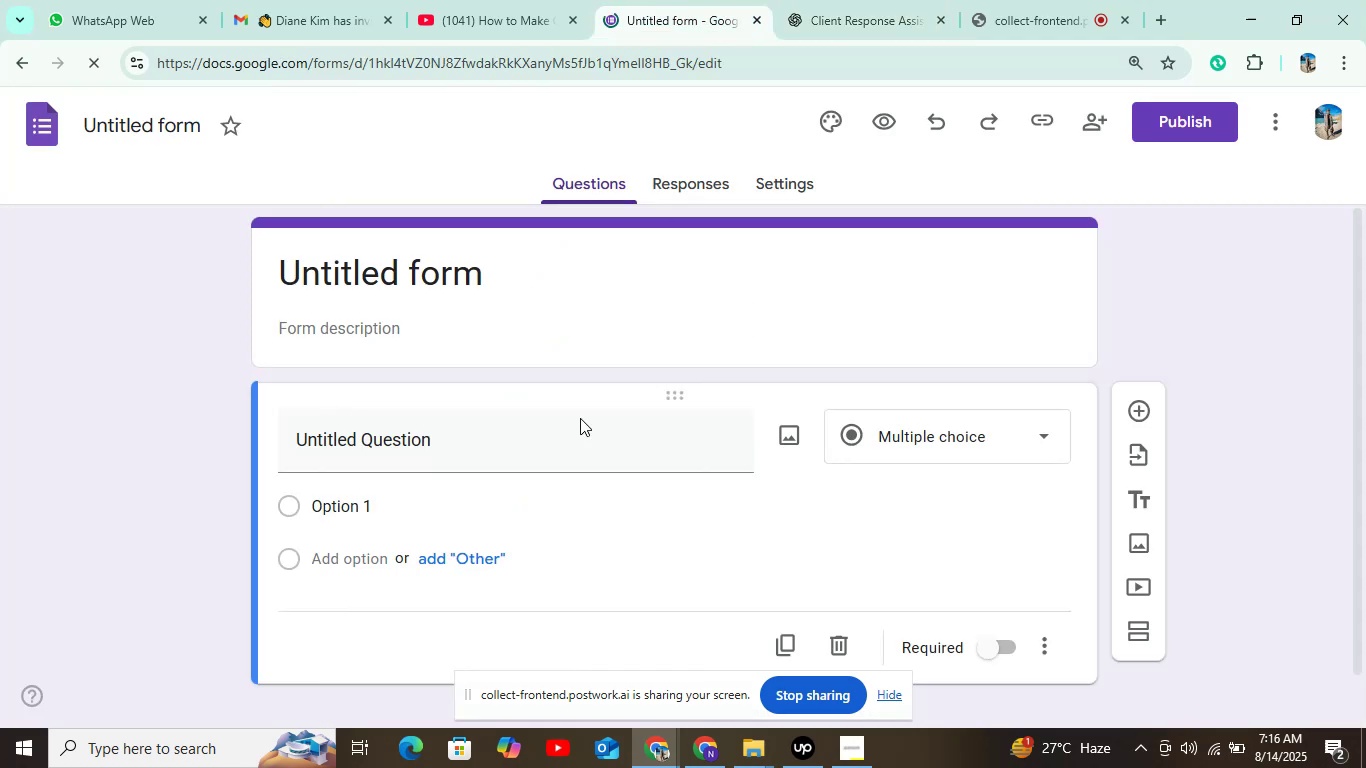 
key(Control+ControlLeft)
 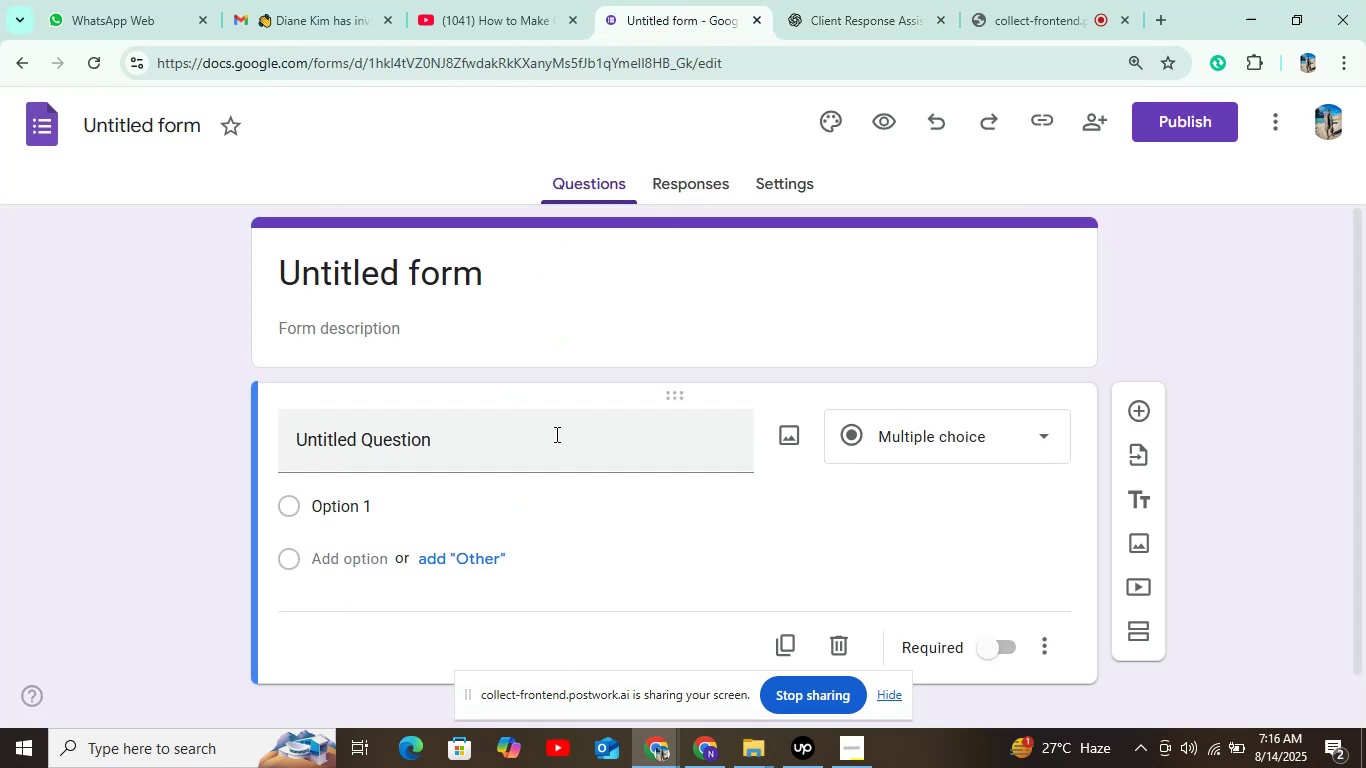 
left_click([555, 434])
 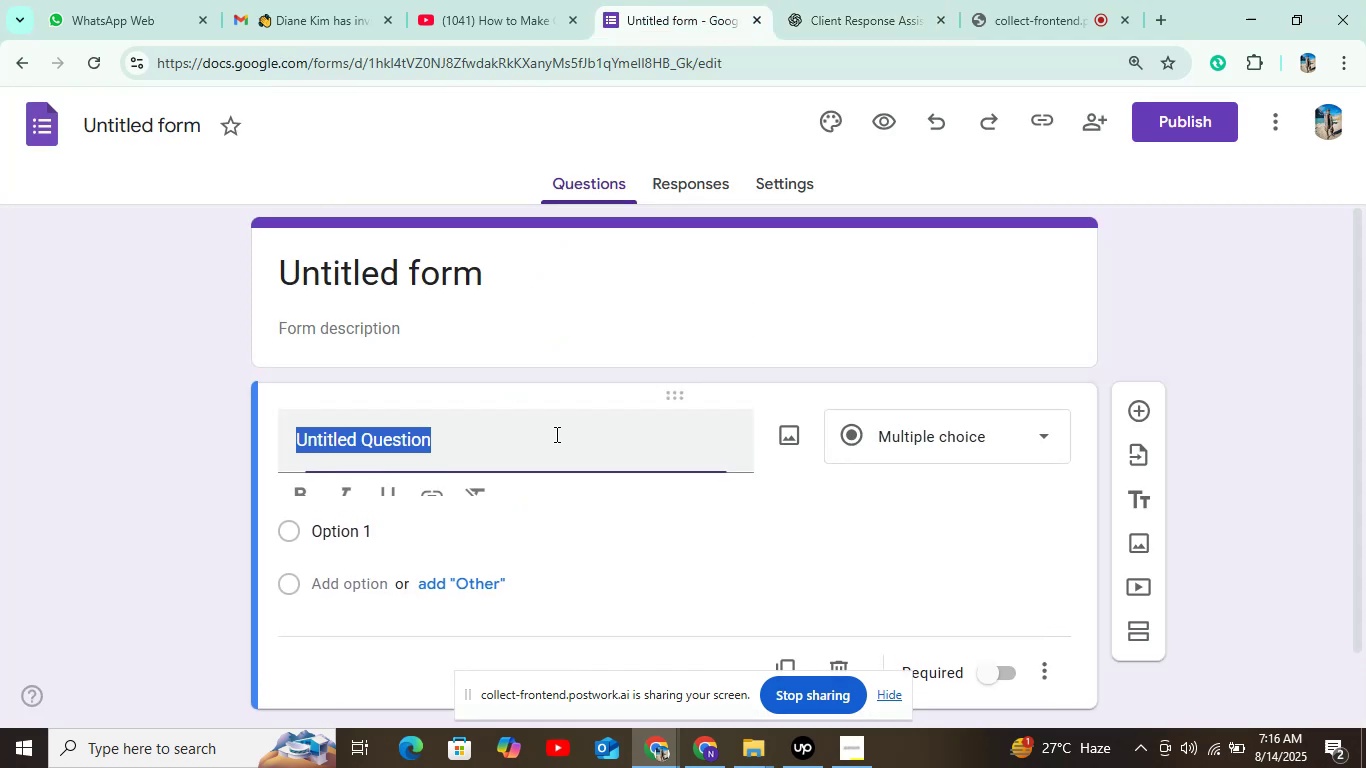 
key(Control+V)
 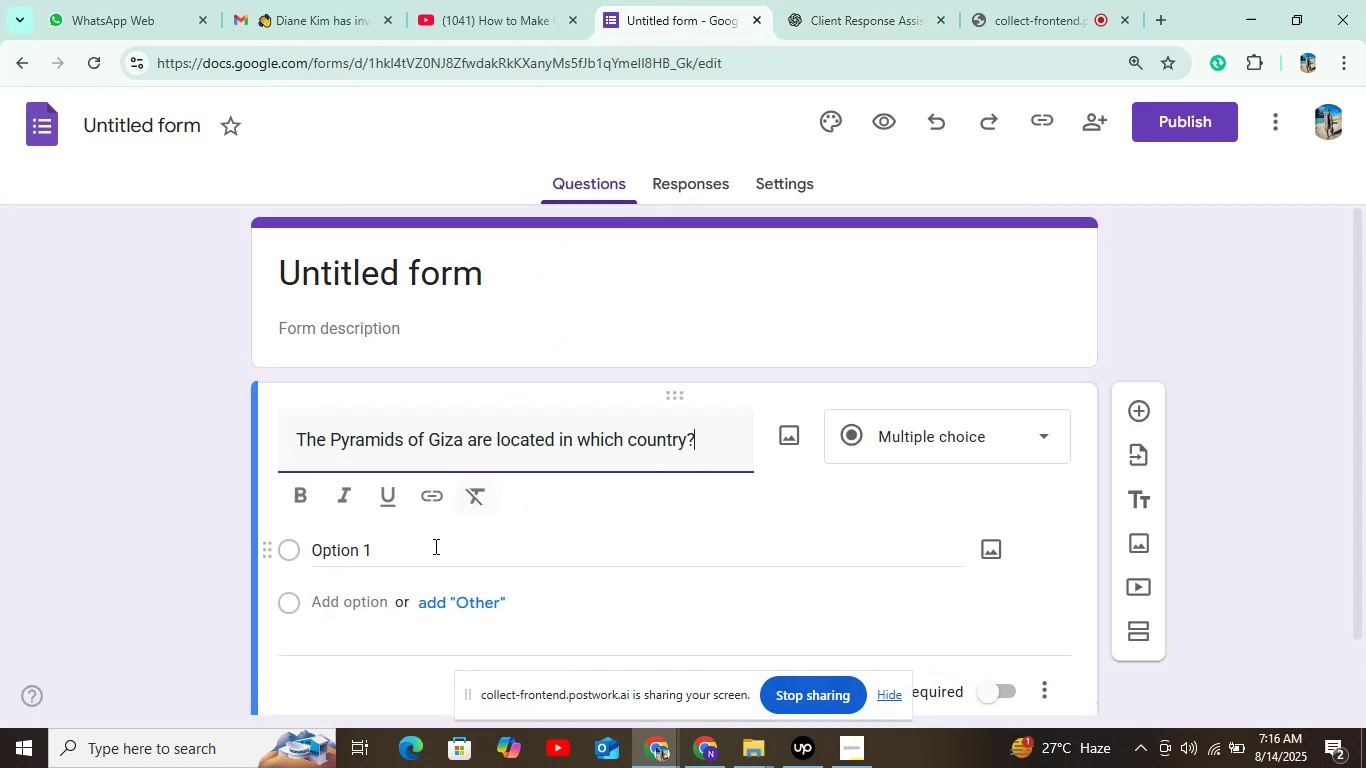 
left_click([434, 547])
 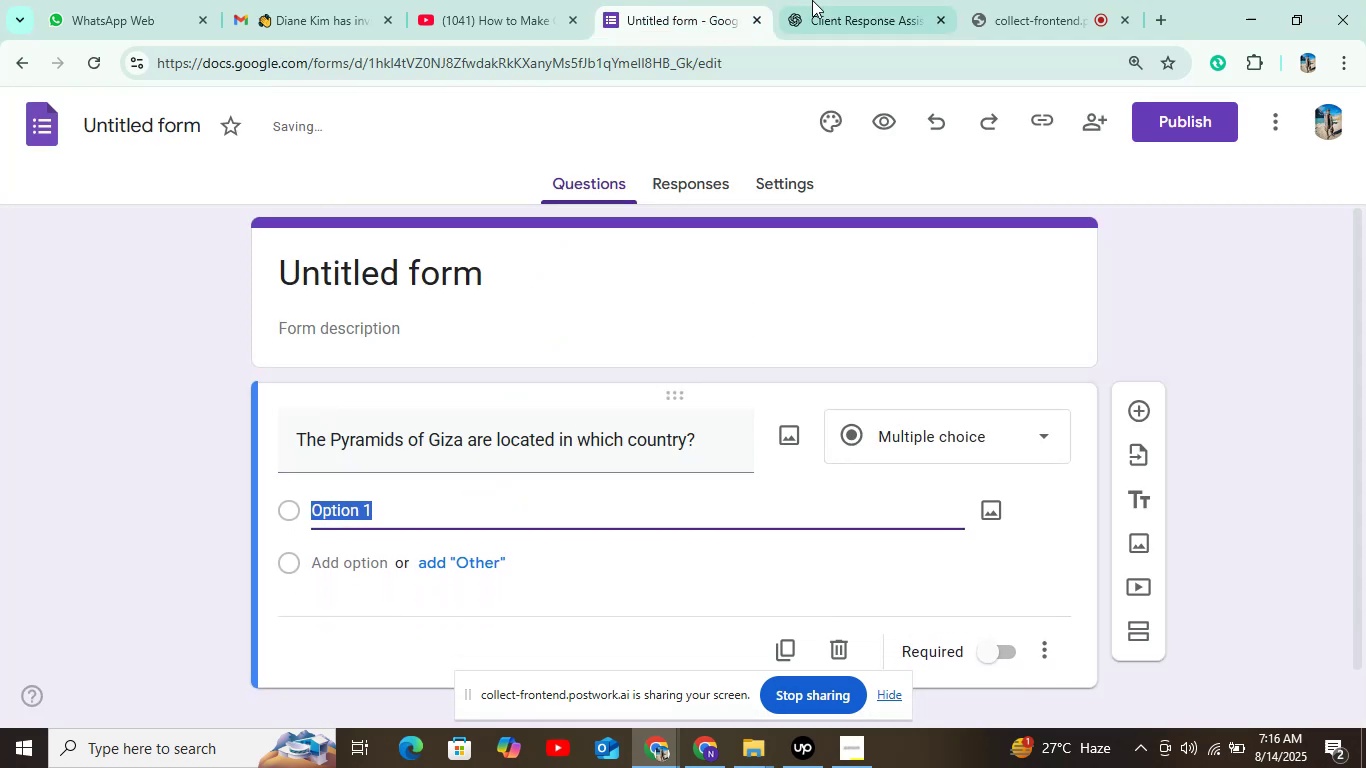 
left_click([813, 0])
 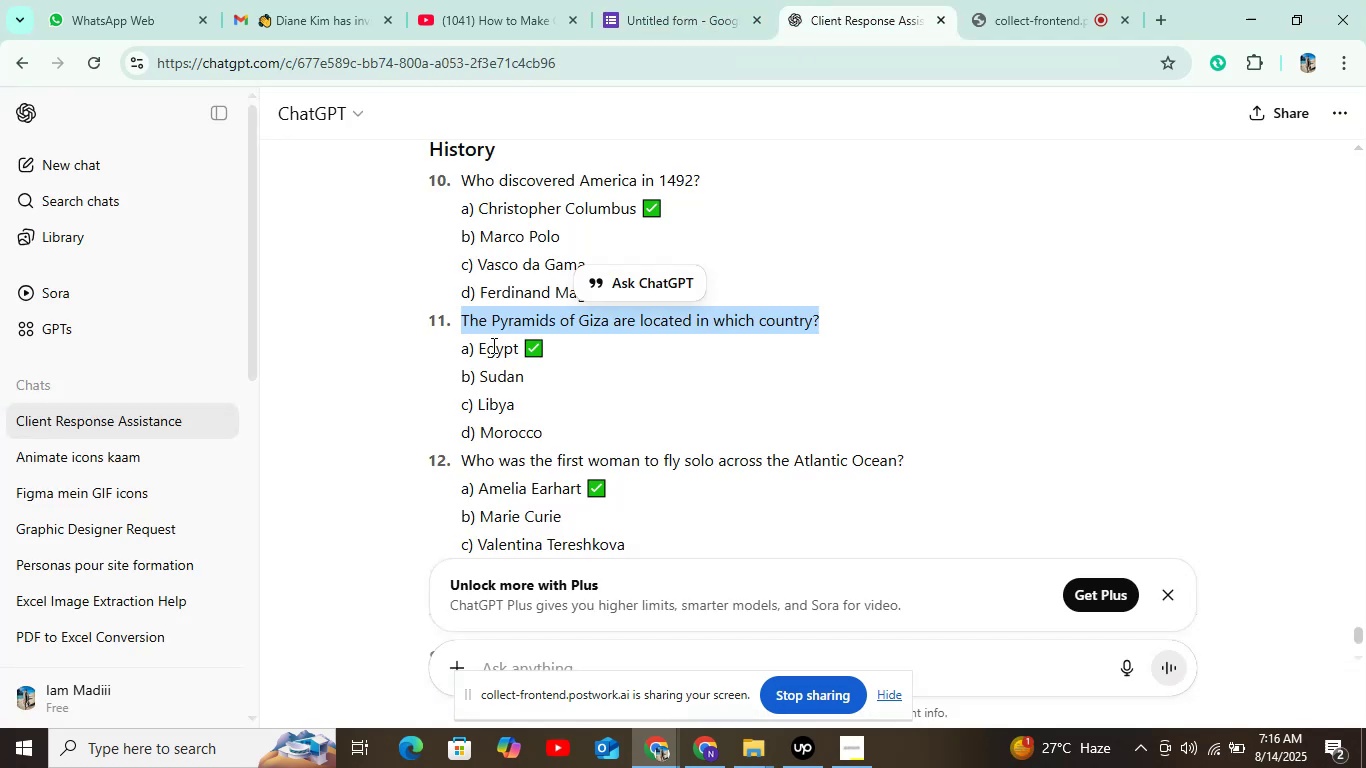 
left_click_drag(start_coordinate=[479, 350], to_coordinate=[518, 350])
 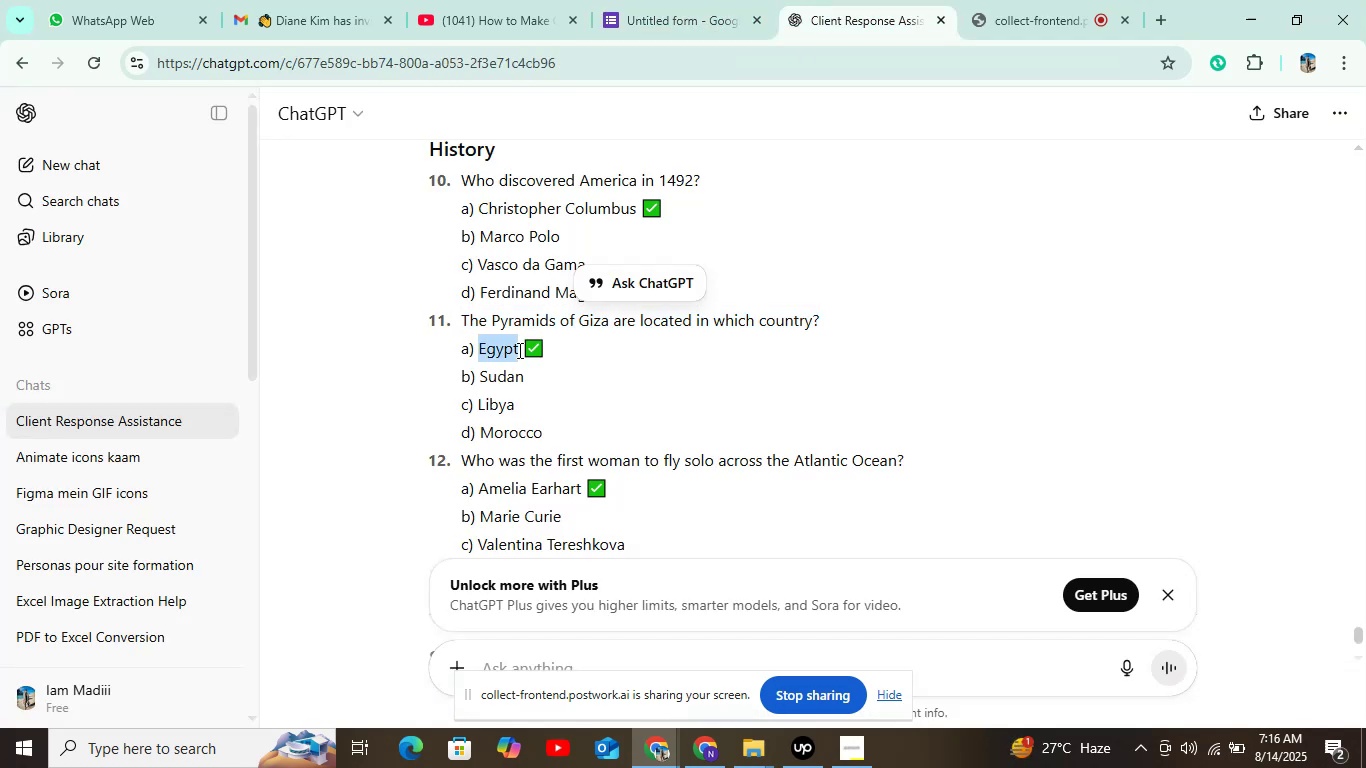 
key(Control+C)
 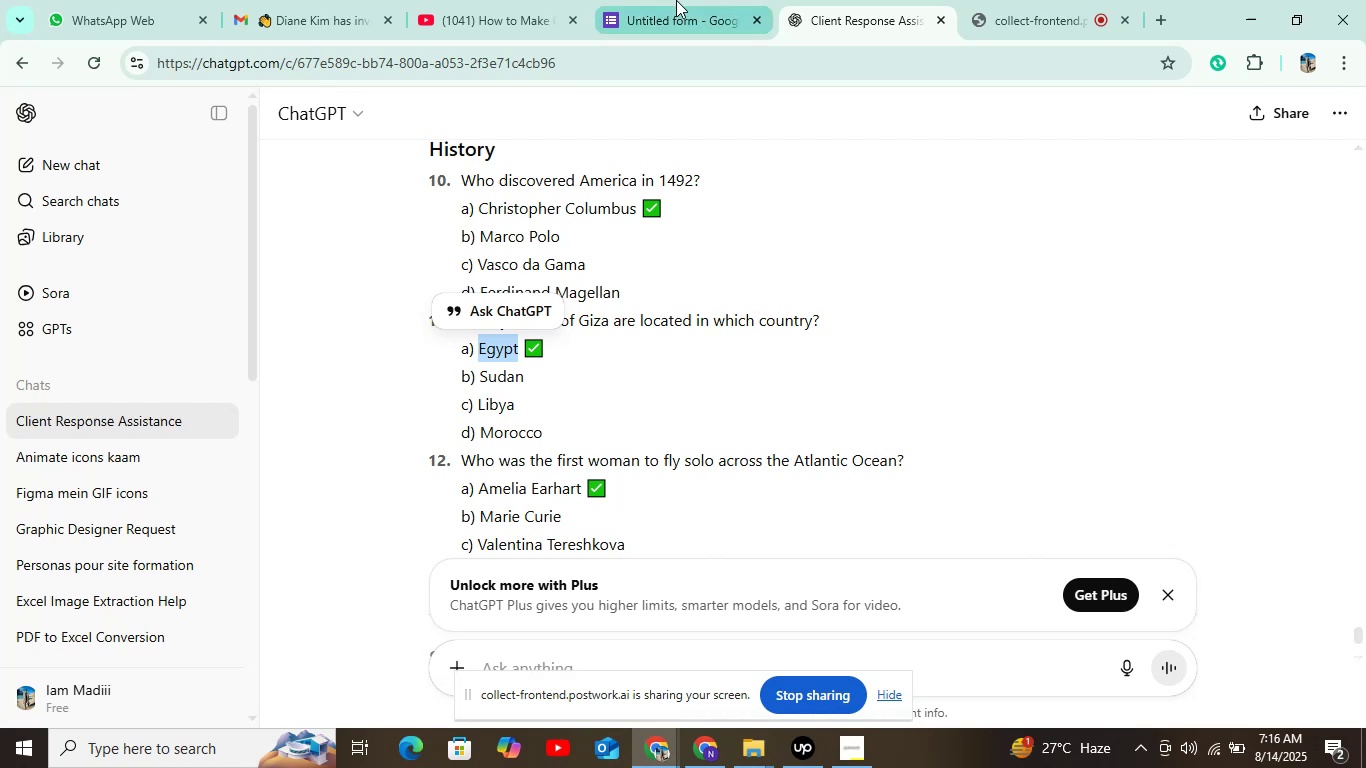 
left_click([676, 0])
 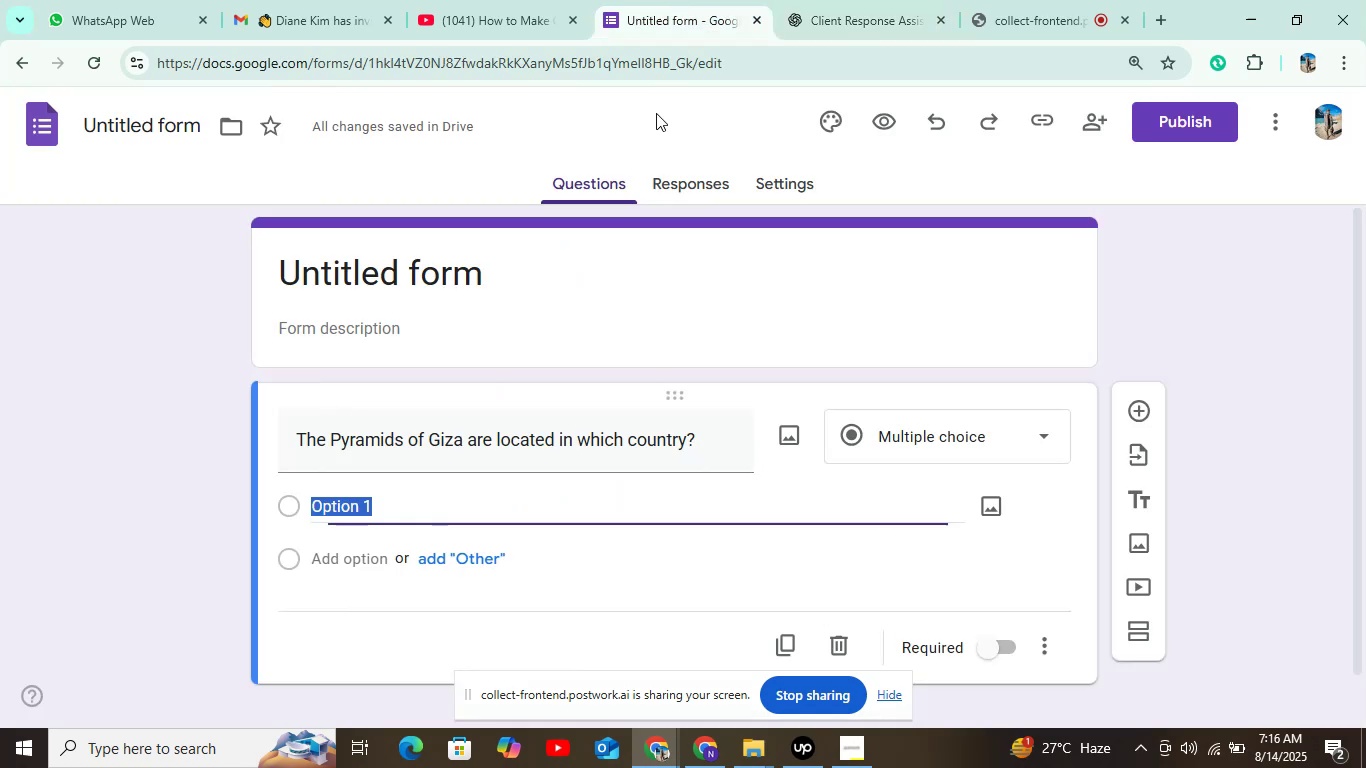 
key(Control+V)
 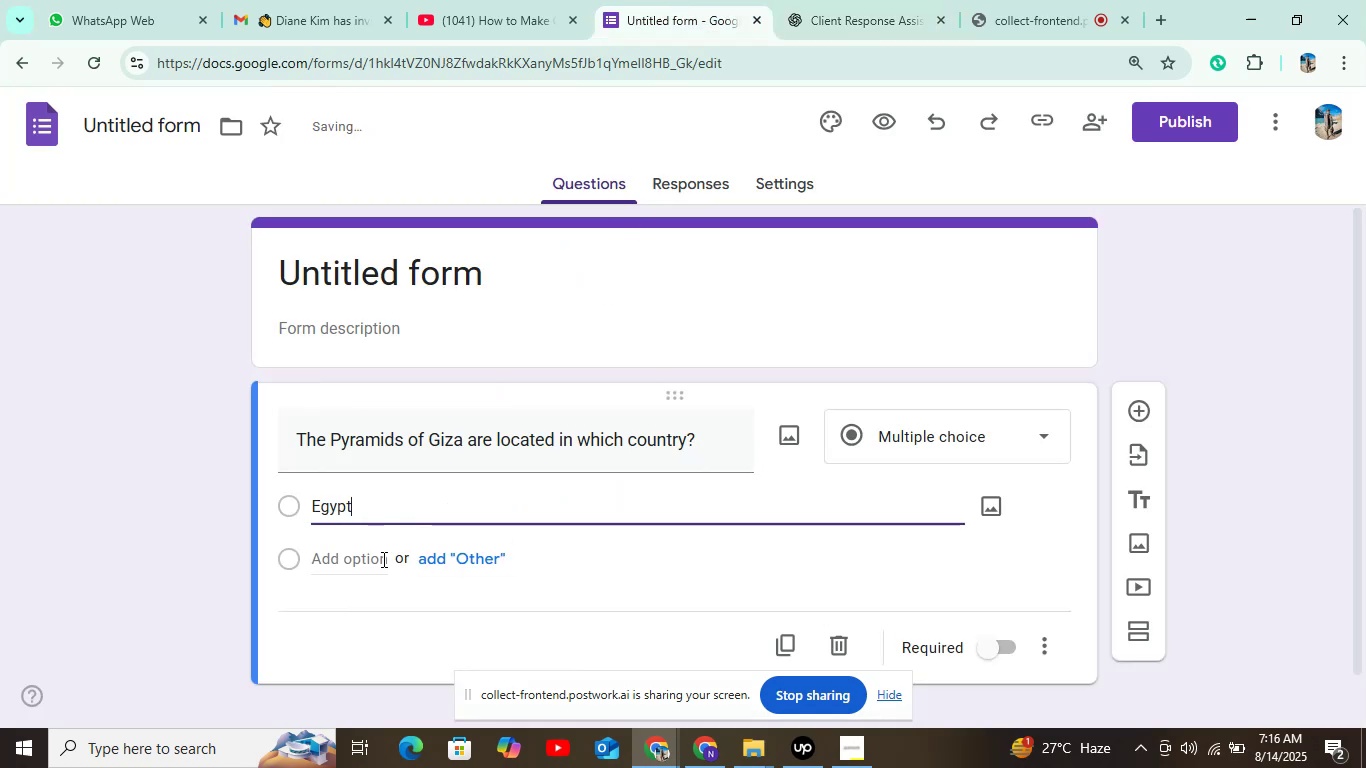 
left_click([374, 552])
 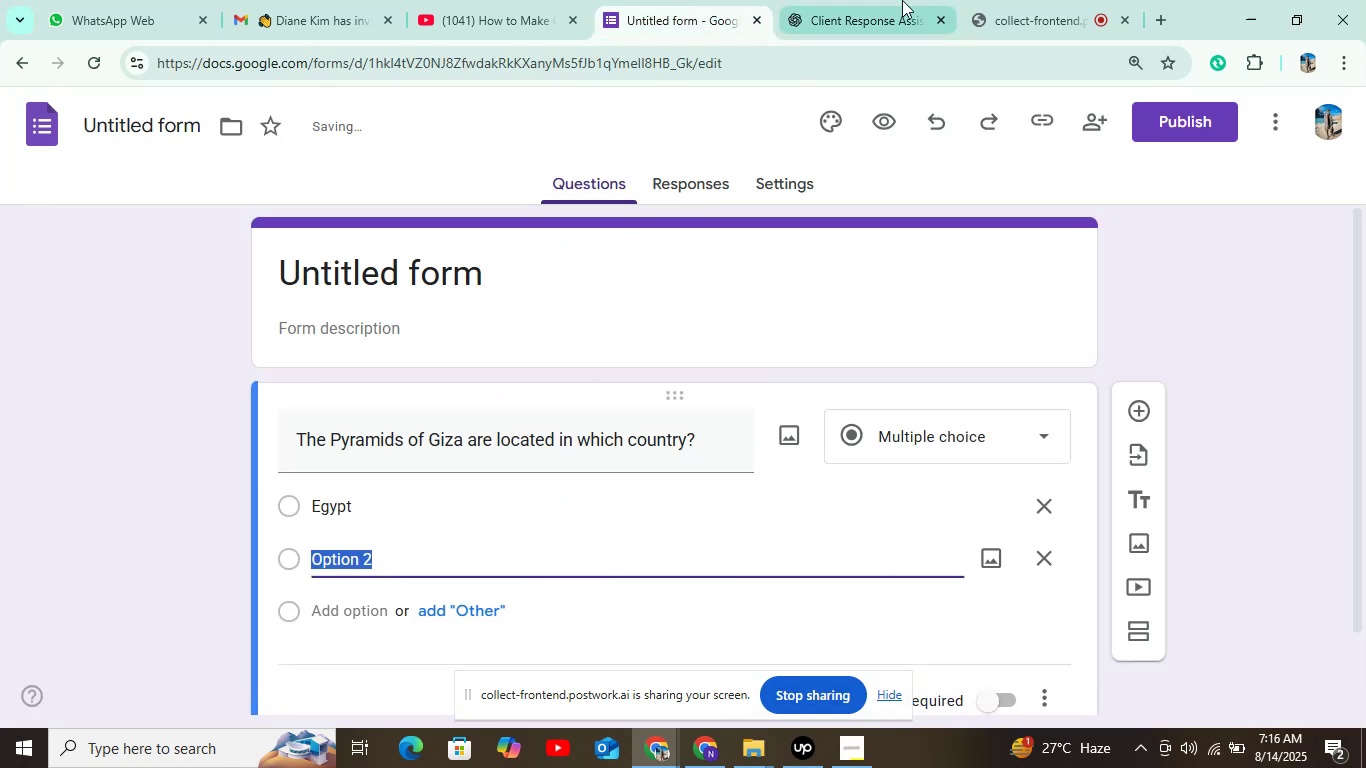 
left_click([904, 0])
 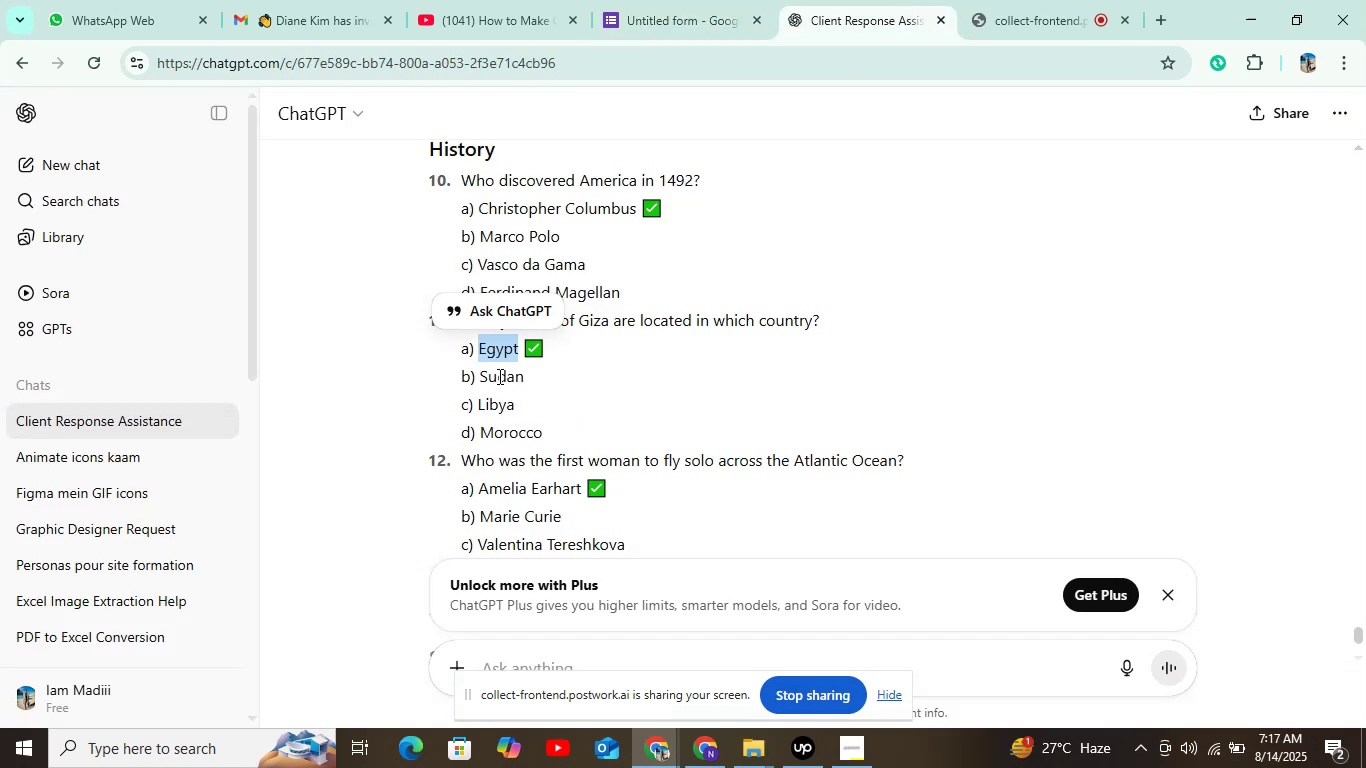 
left_click_drag(start_coordinate=[479, 378], to_coordinate=[582, 375])
 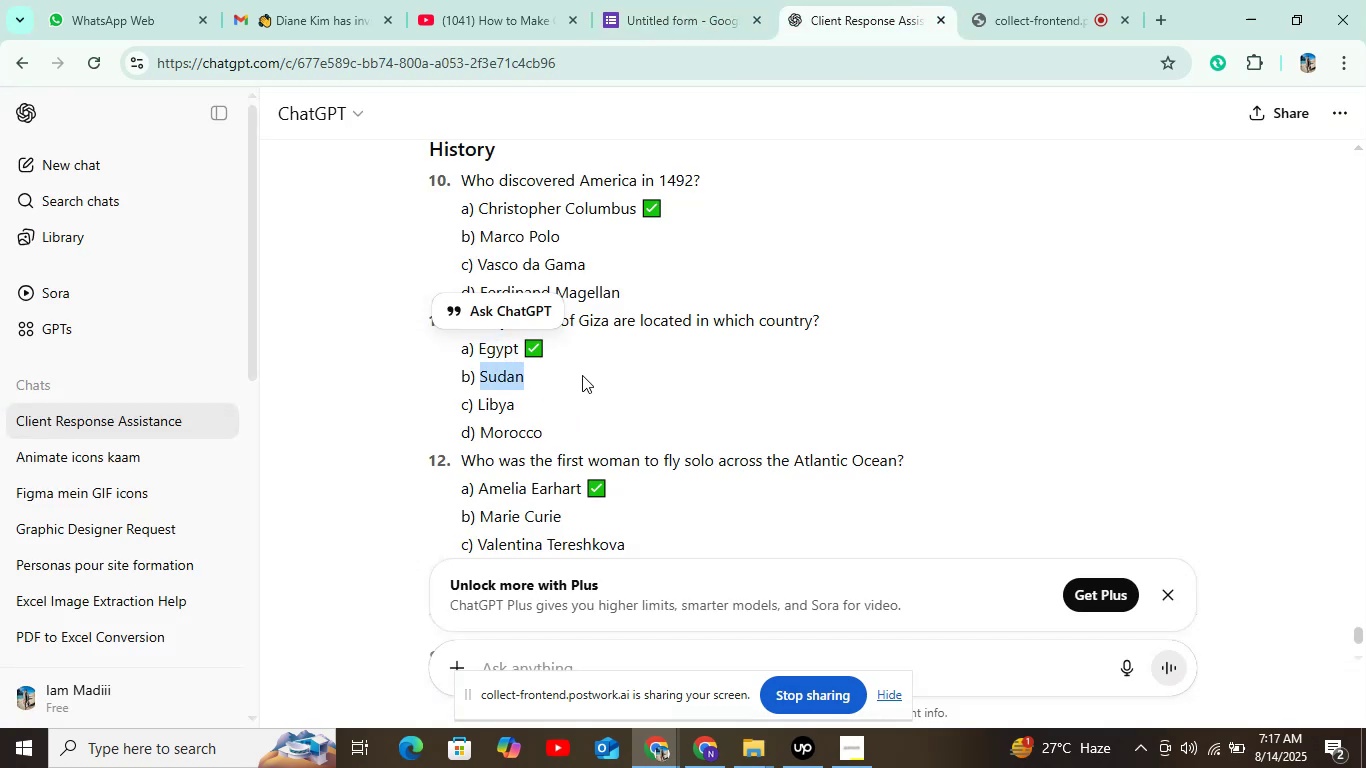 
key(Control+C)
 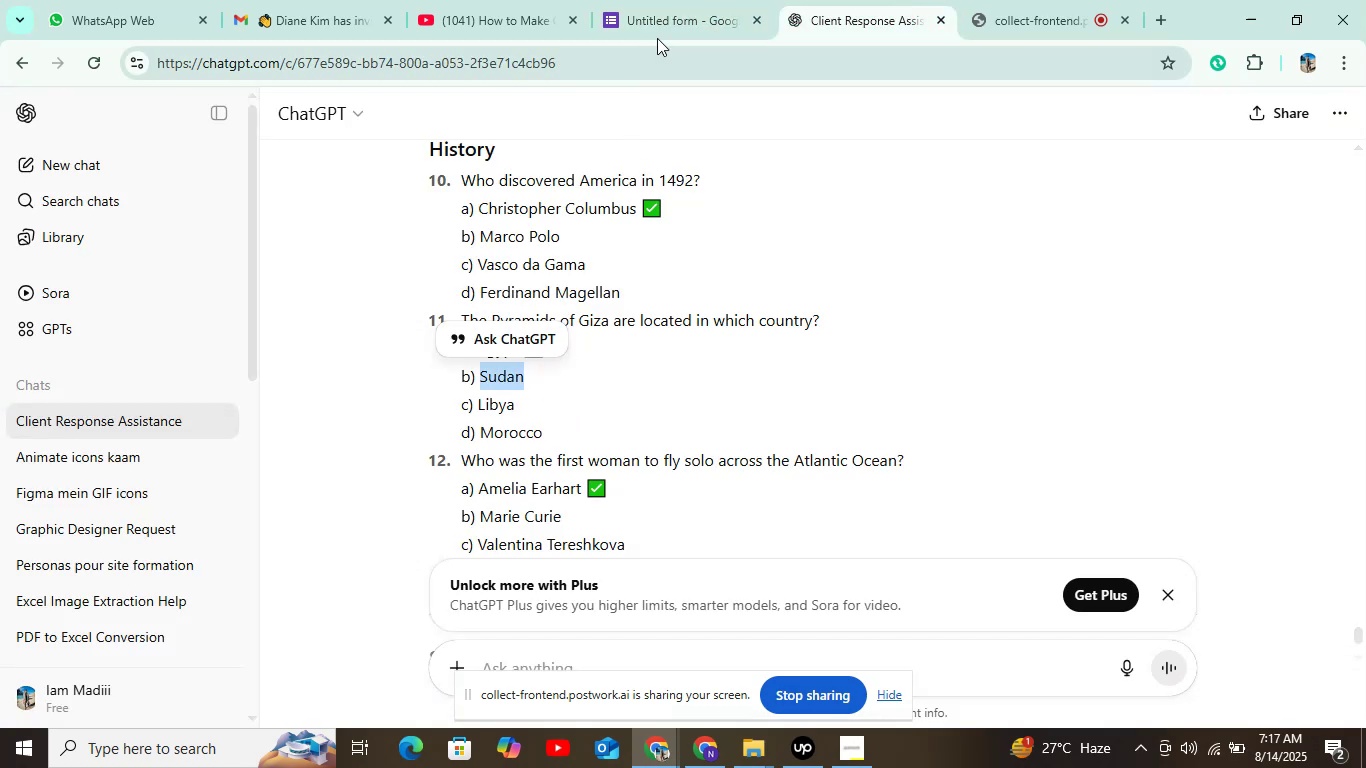 
left_click([661, 31])
 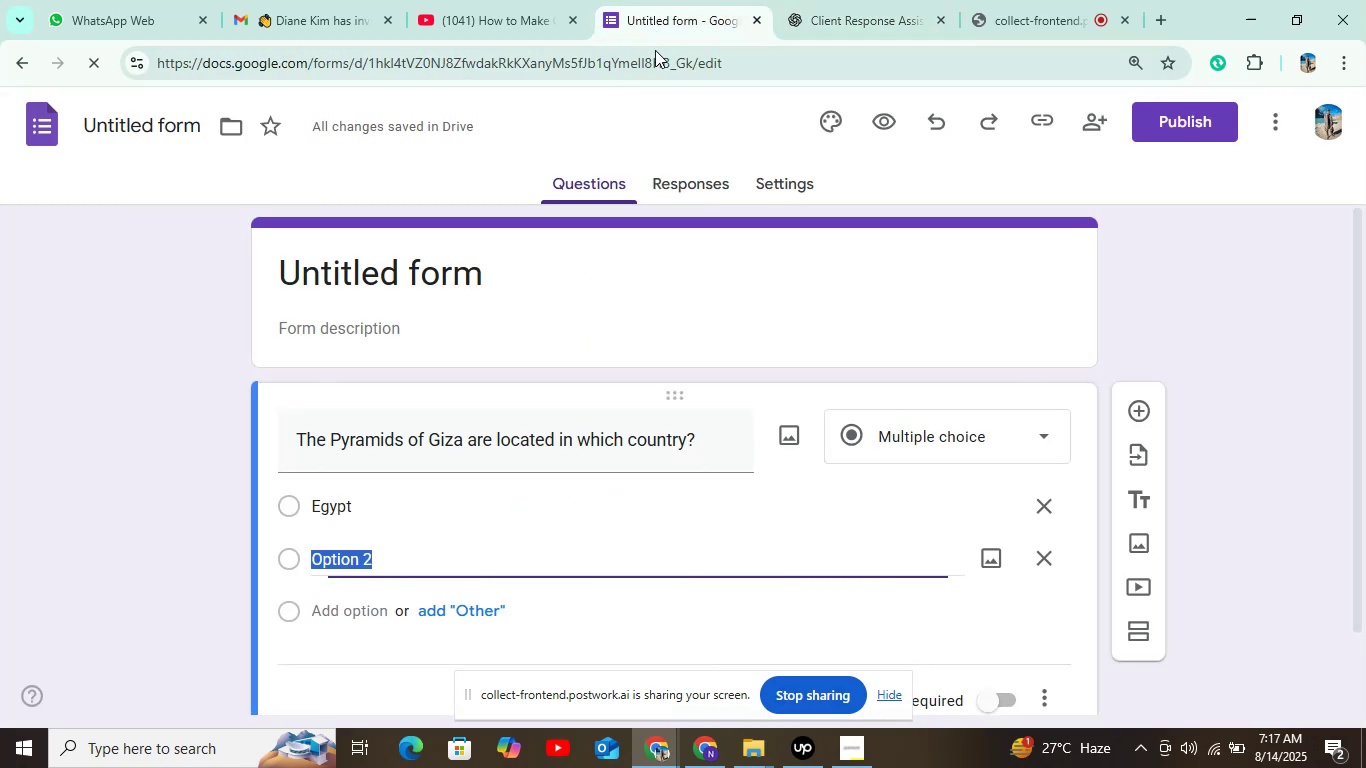 
key(Control+V)
 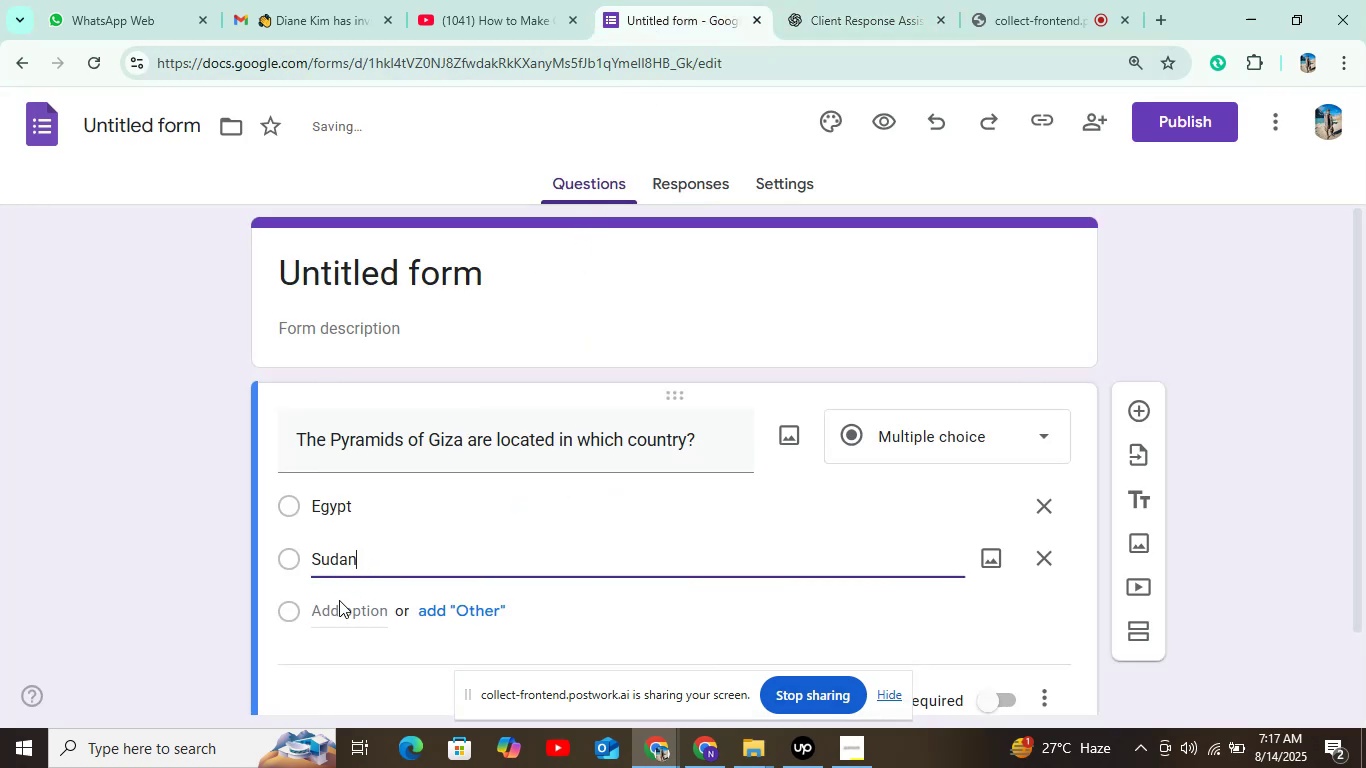 
left_click([338, 600])
 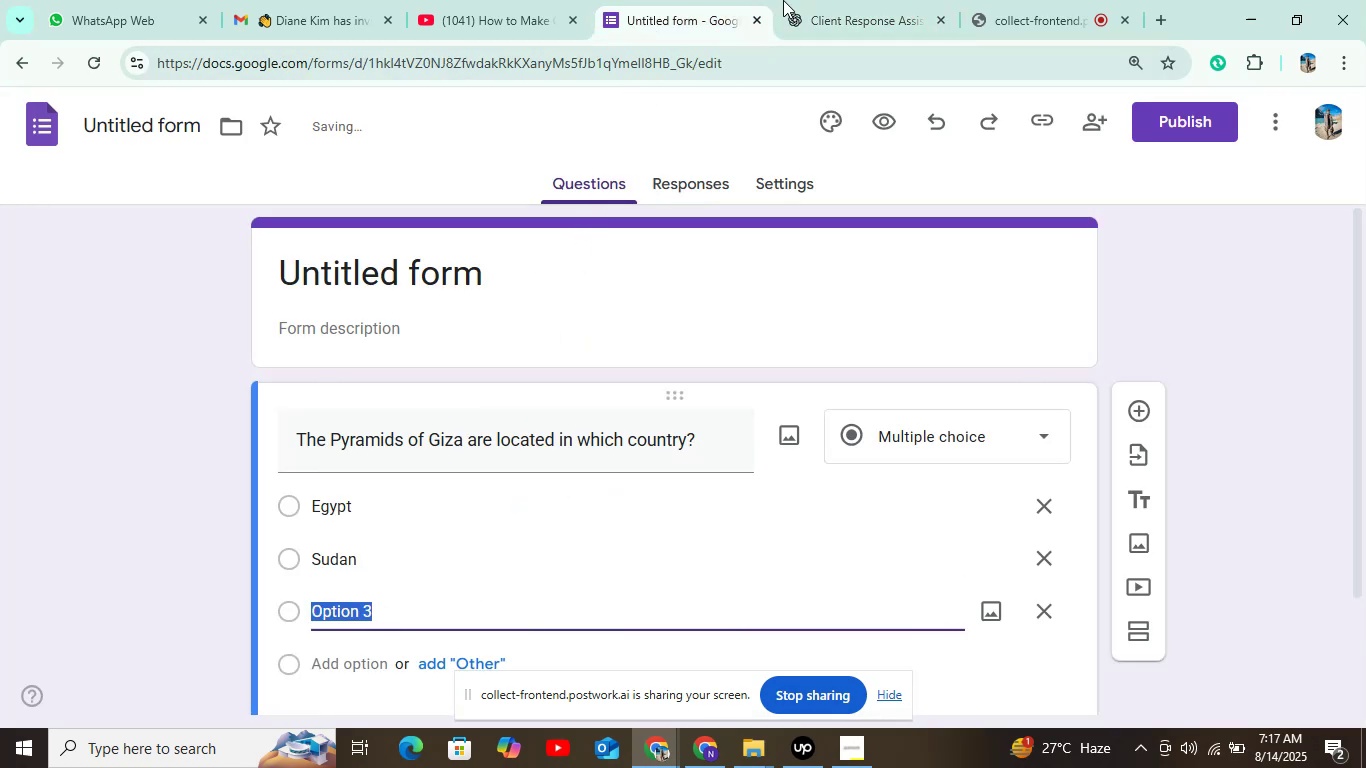 
left_click([834, 0])
 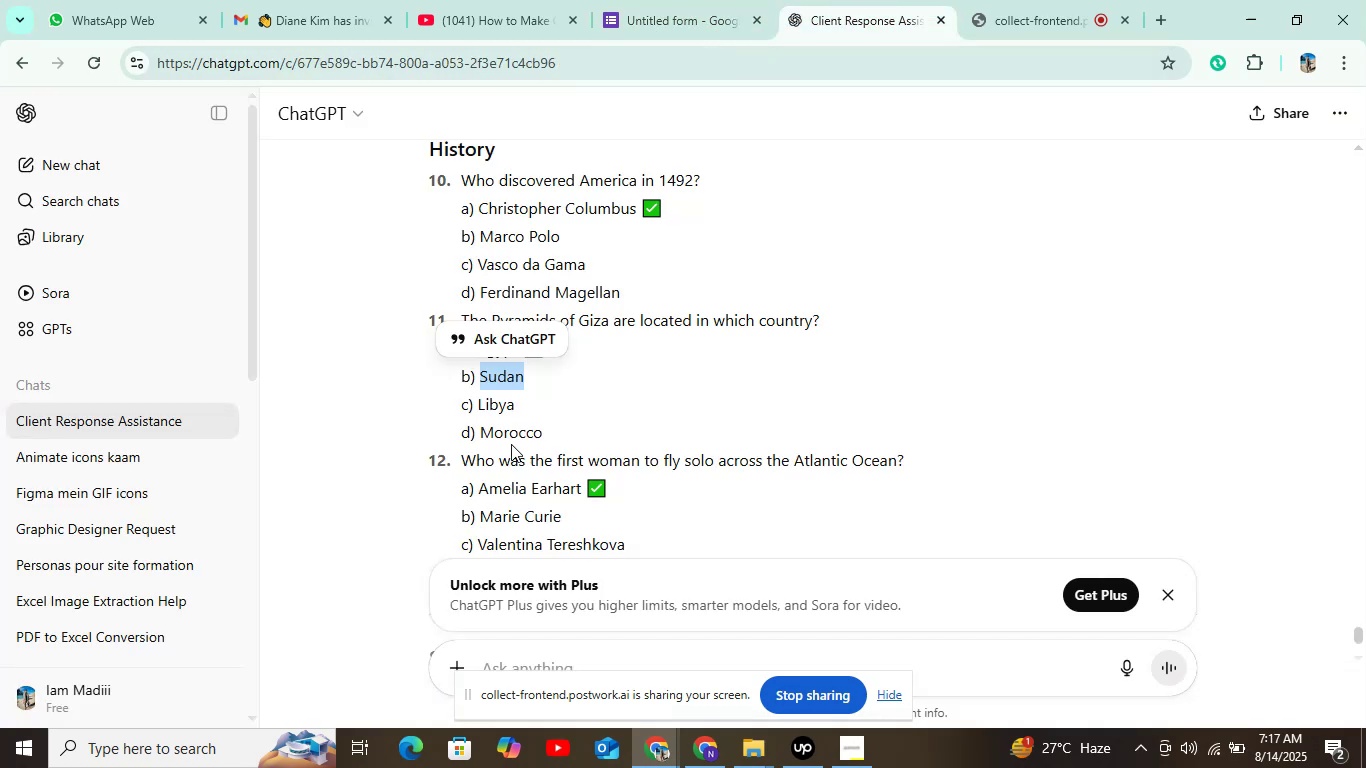 
left_click_drag(start_coordinate=[474, 407], to_coordinate=[528, 406])
 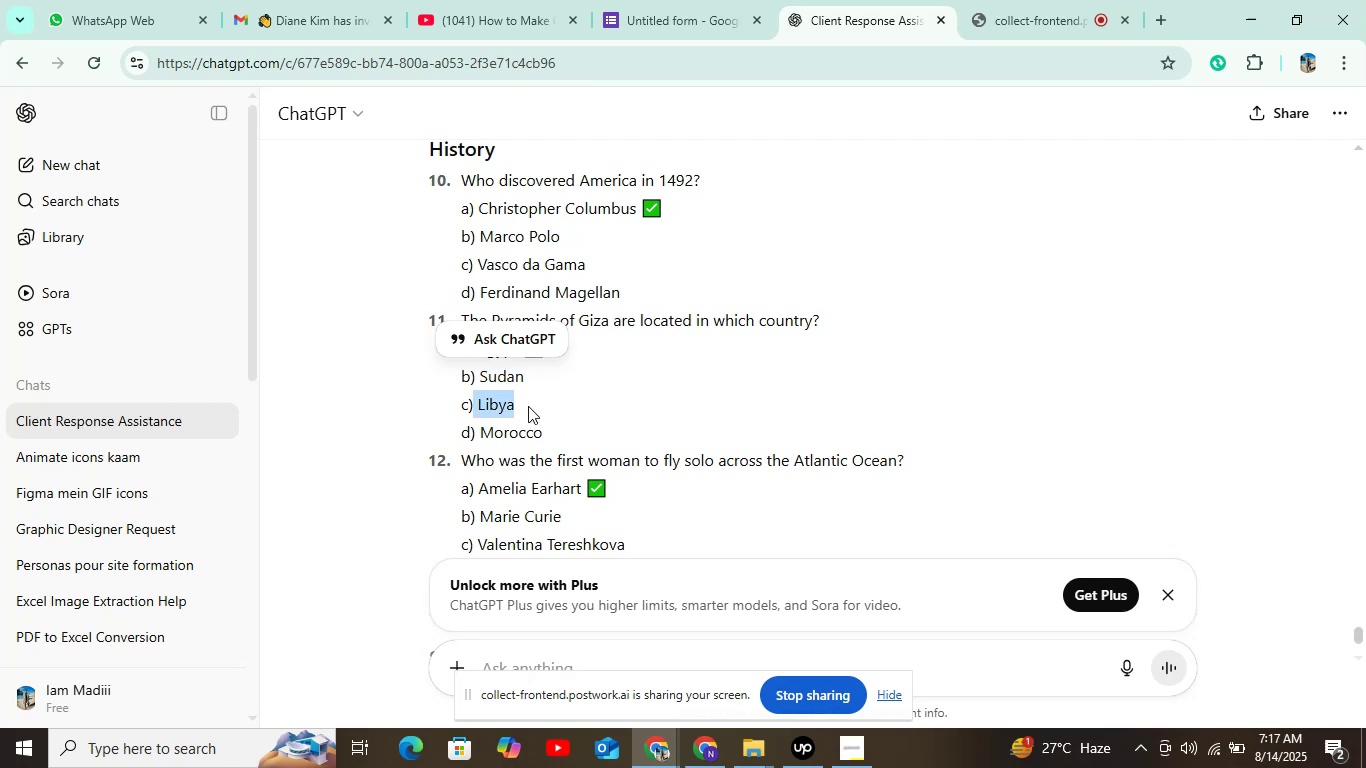 
key(Control+C)
 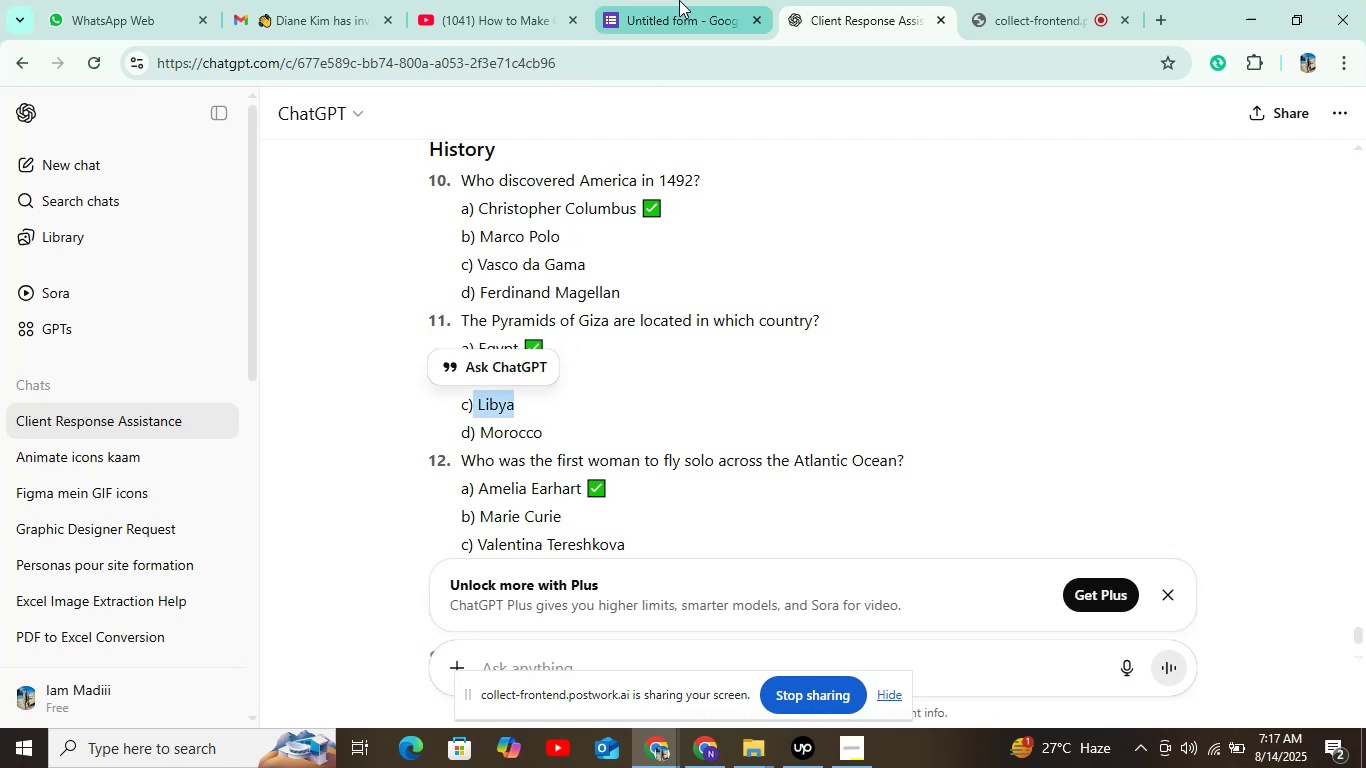 
left_click([681, 0])
 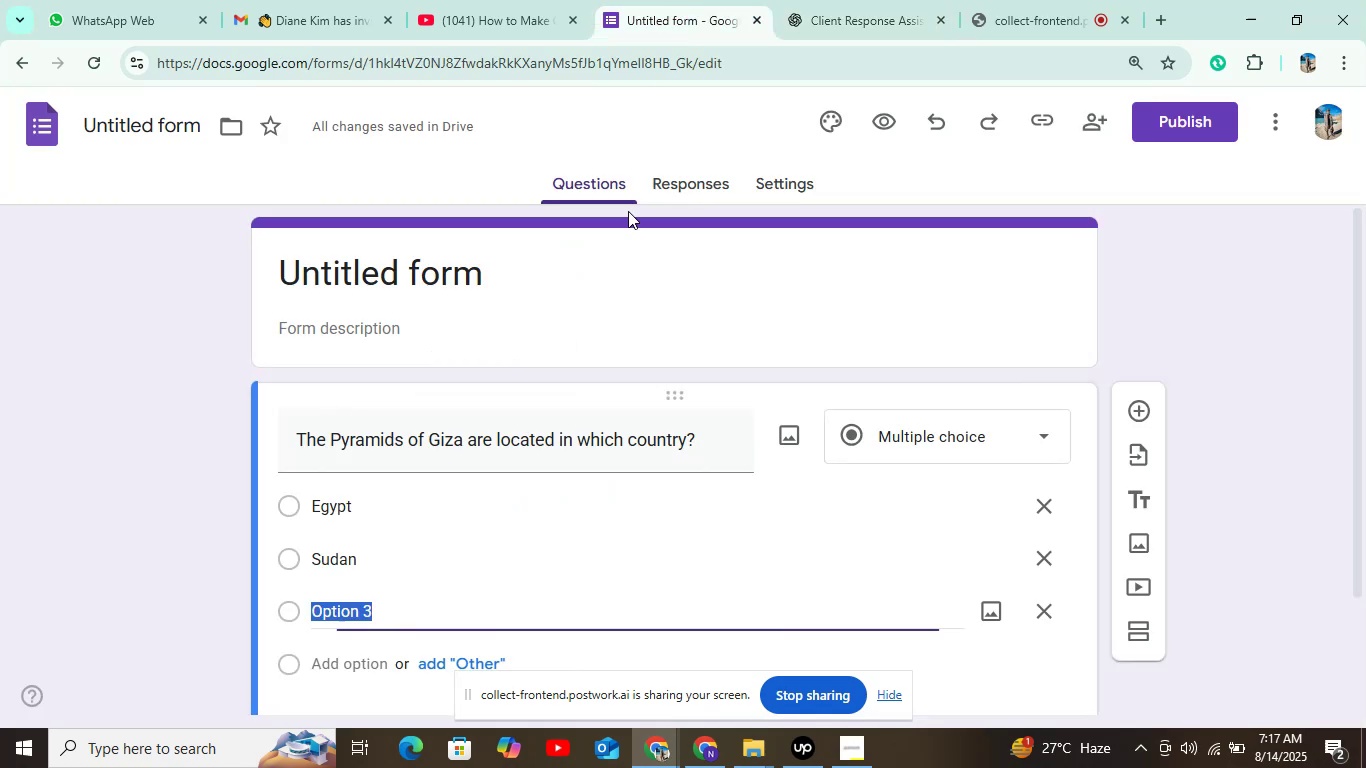 
key(Control+V)
 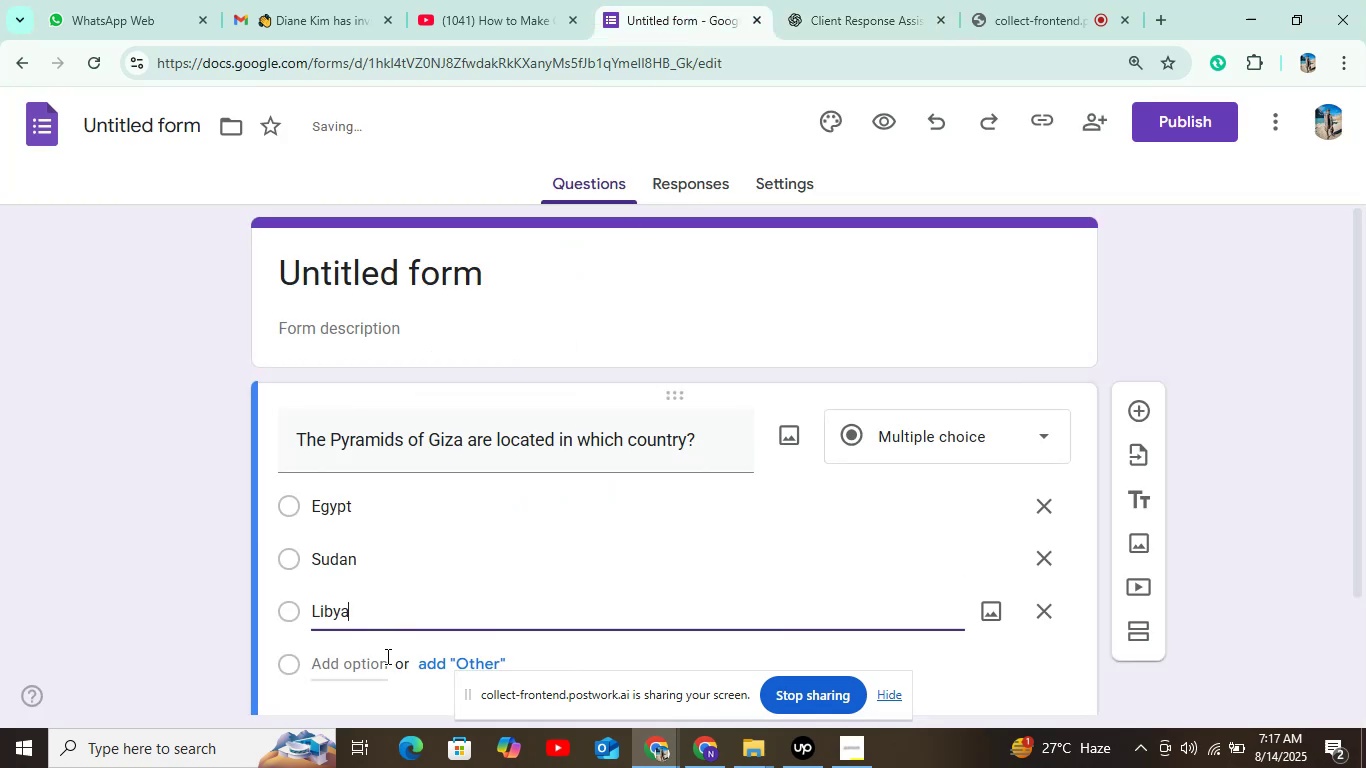 
left_click([383, 656])
 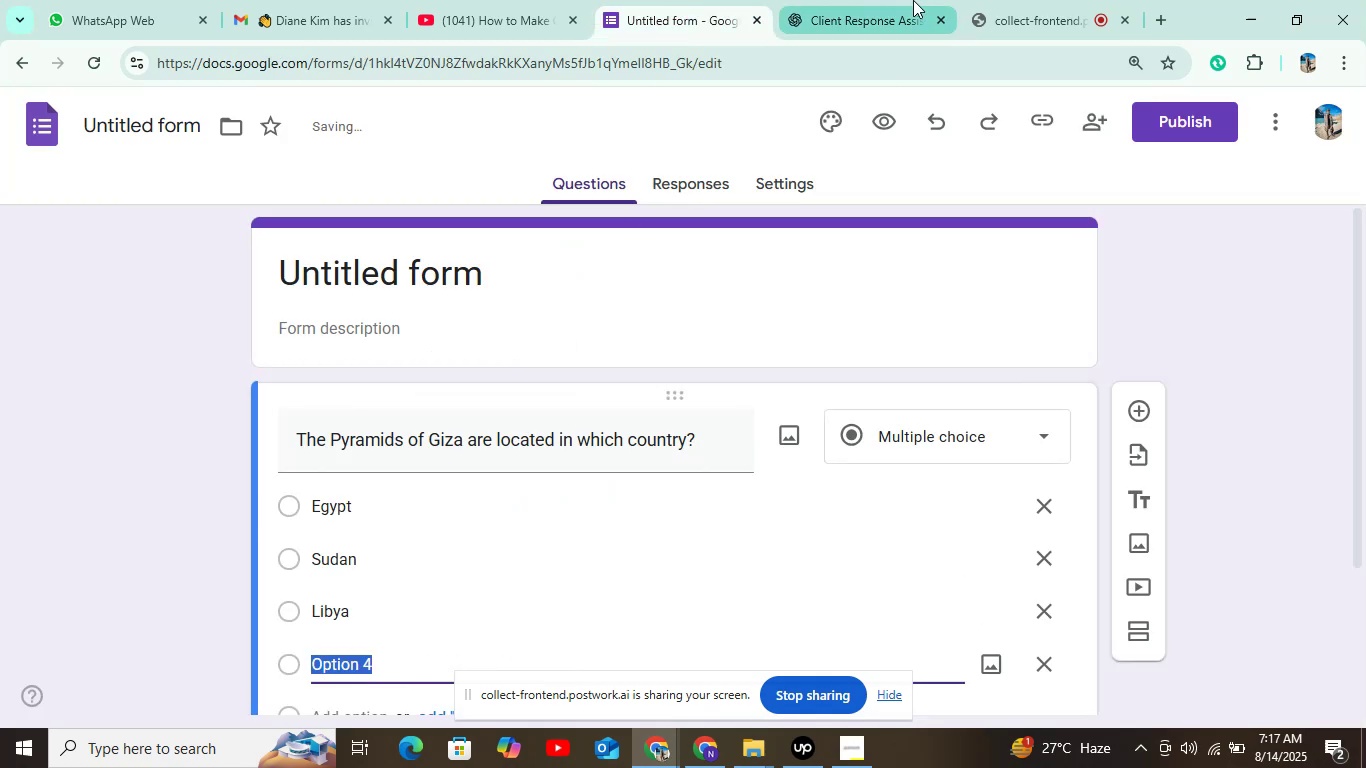 
left_click([913, 0])
 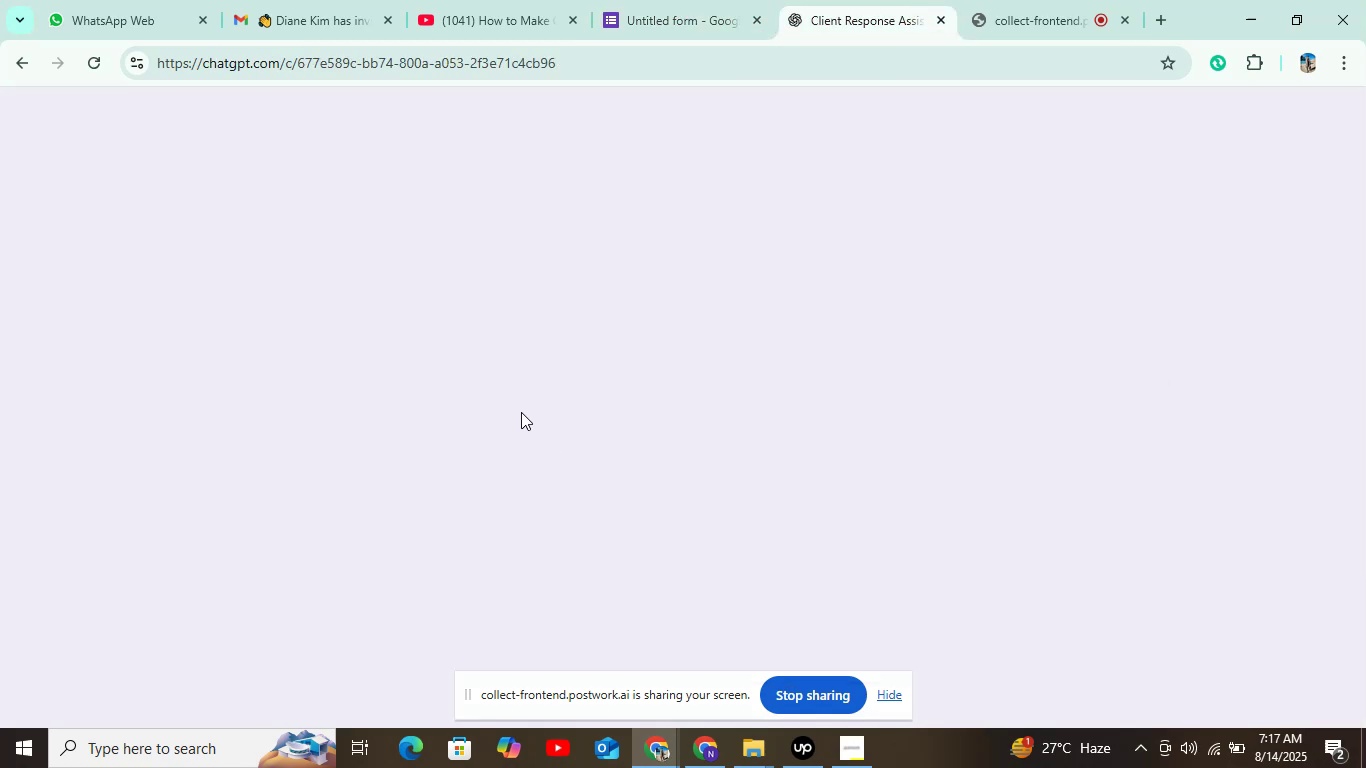 
mouse_move([471, 423])
 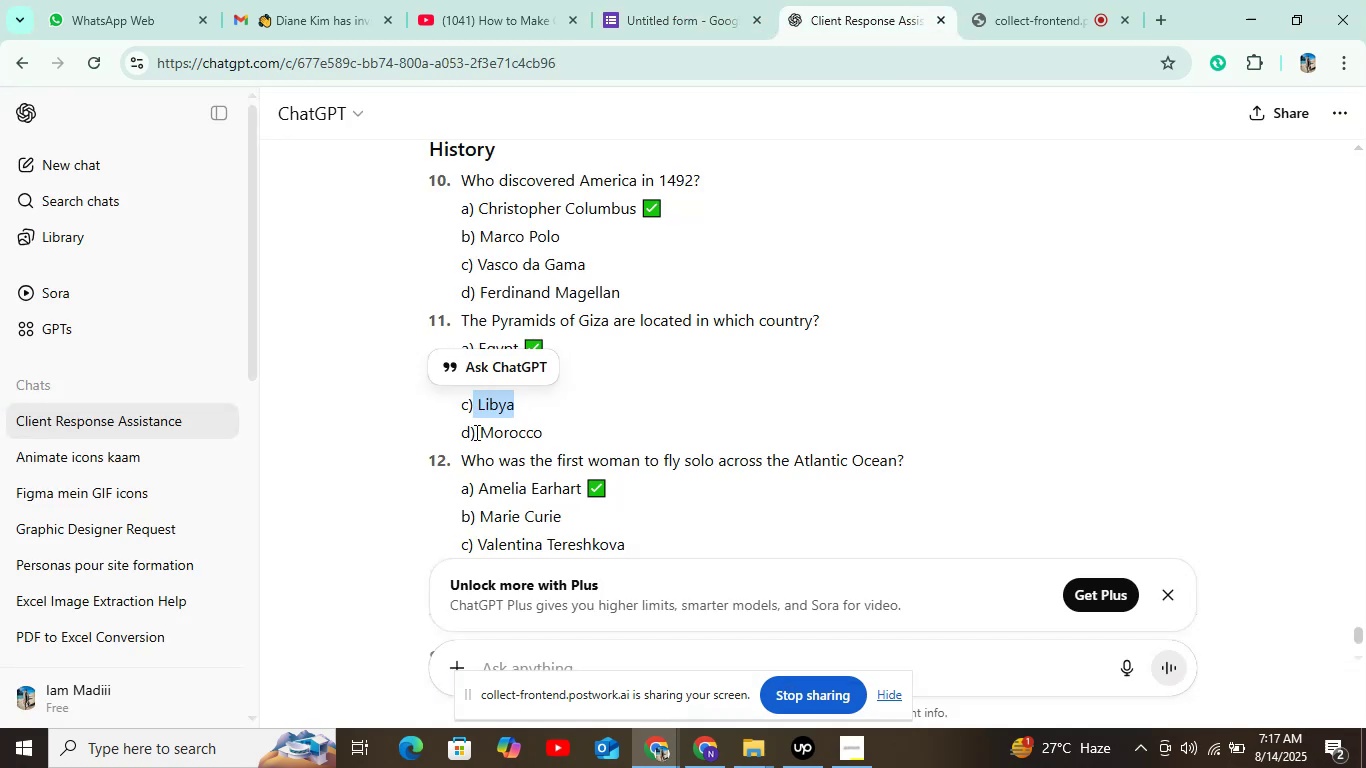 
left_click_drag(start_coordinate=[475, 432], to_coordinate=[551, 424])
 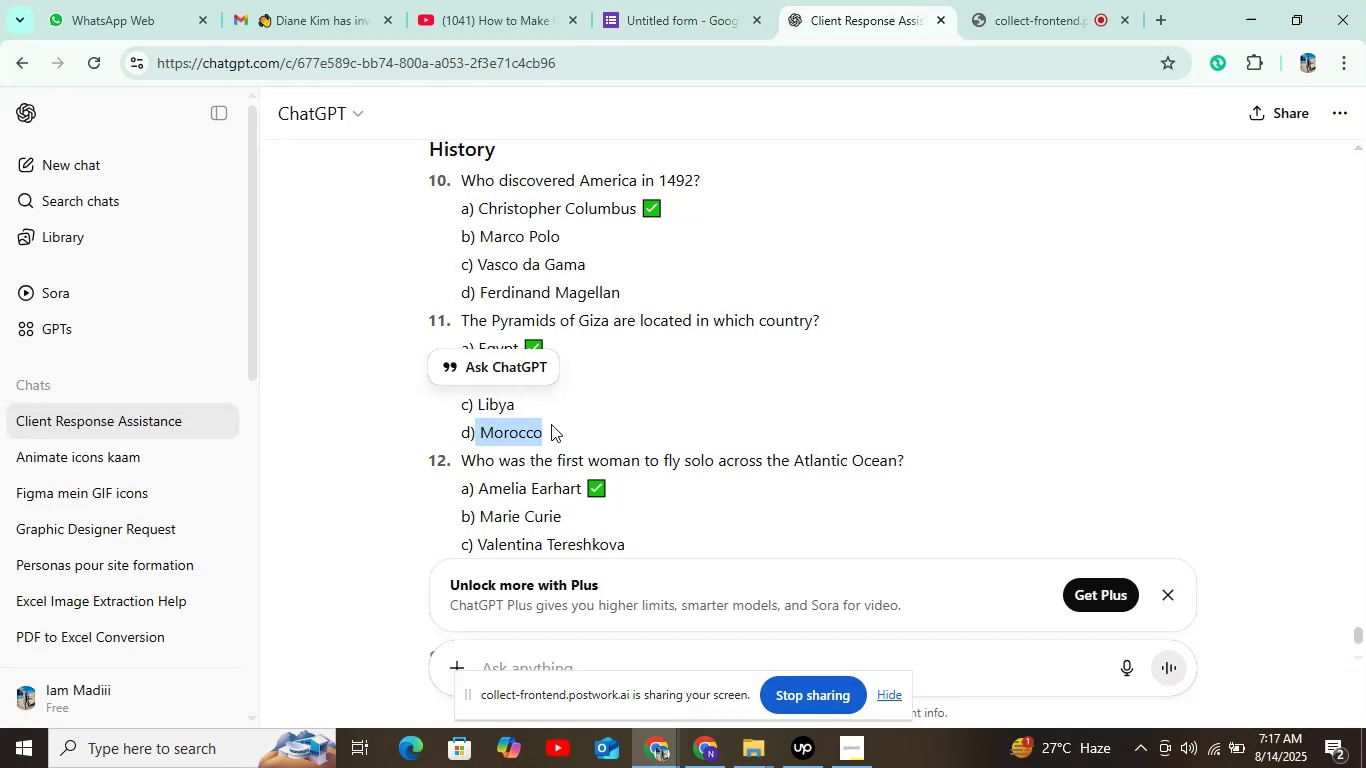 
key(Control+C)
 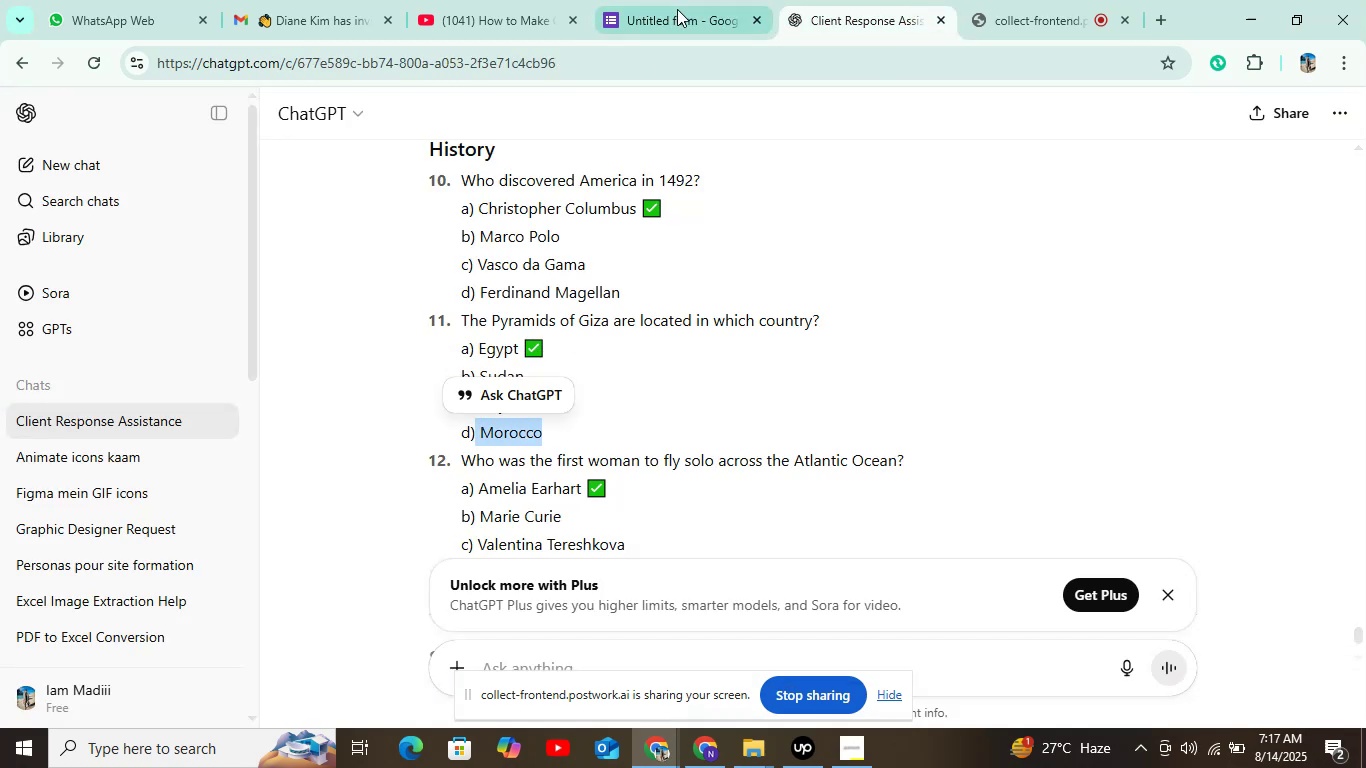 
left_click([677, 9])
 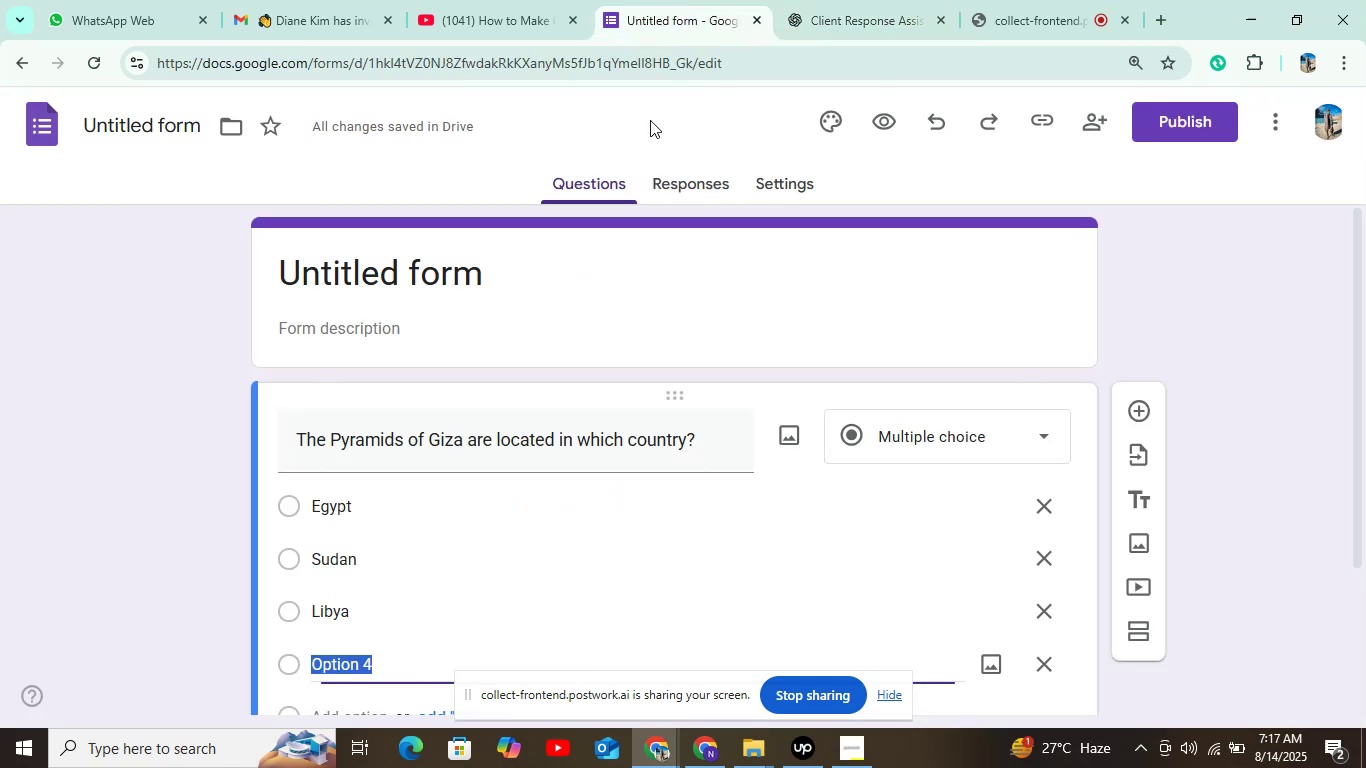 
key(Control+V)
 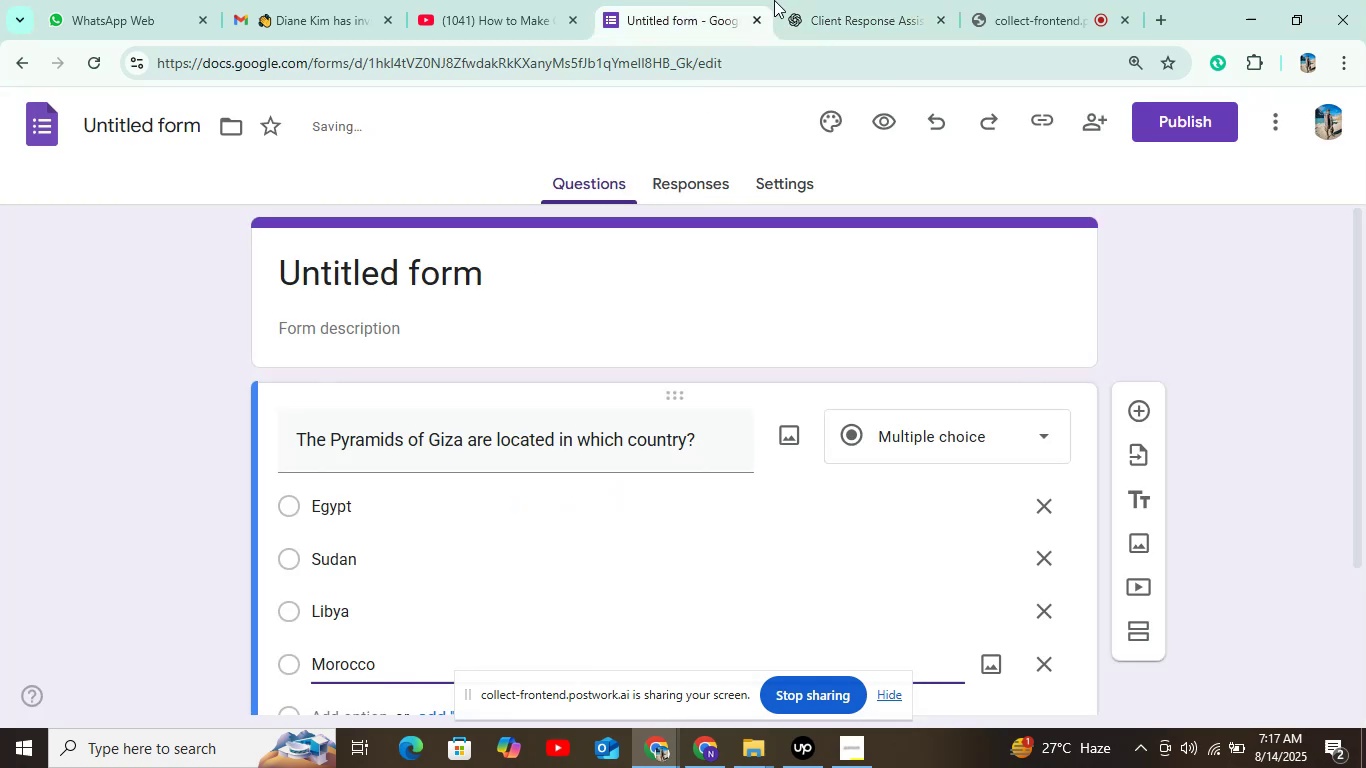 
scroll: coordinate [423, 424], scroll_direction: down, amount: 5.0
 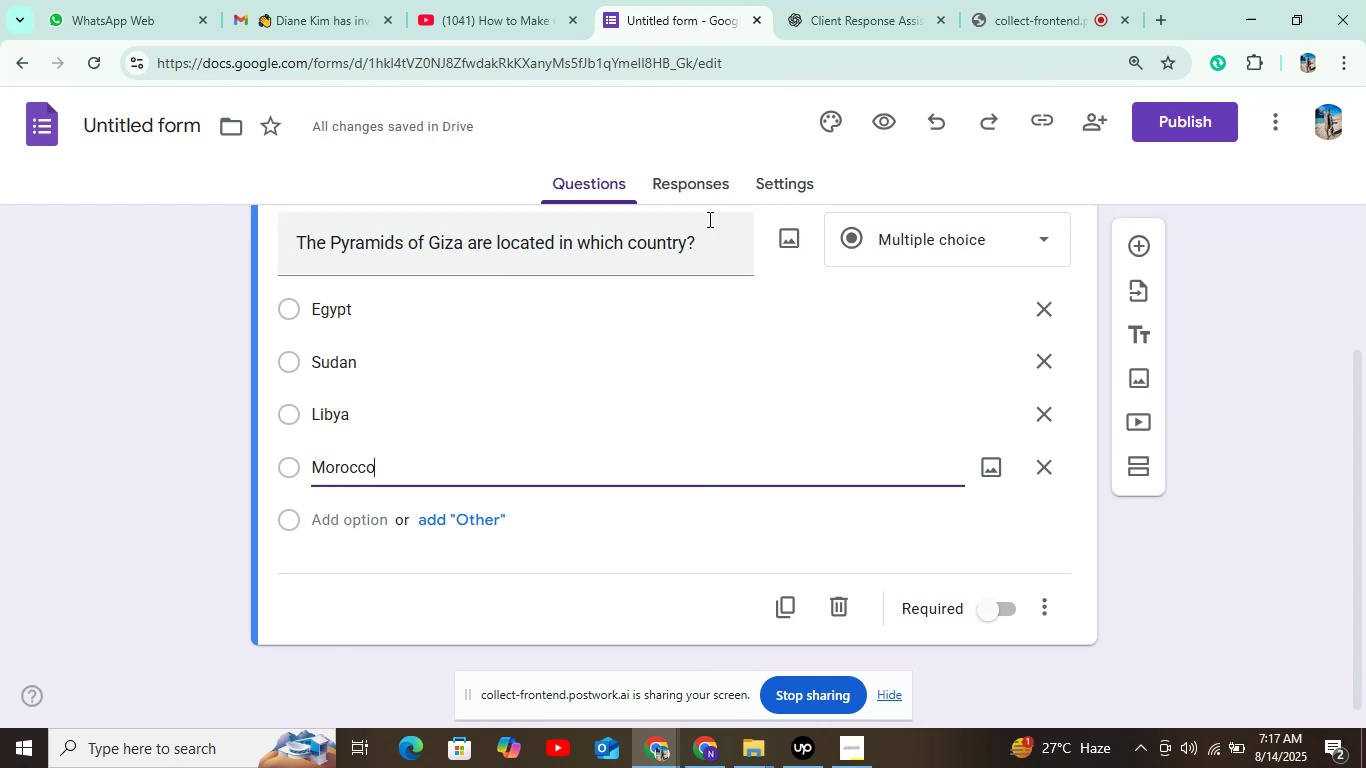 
left_click([783, 170])
 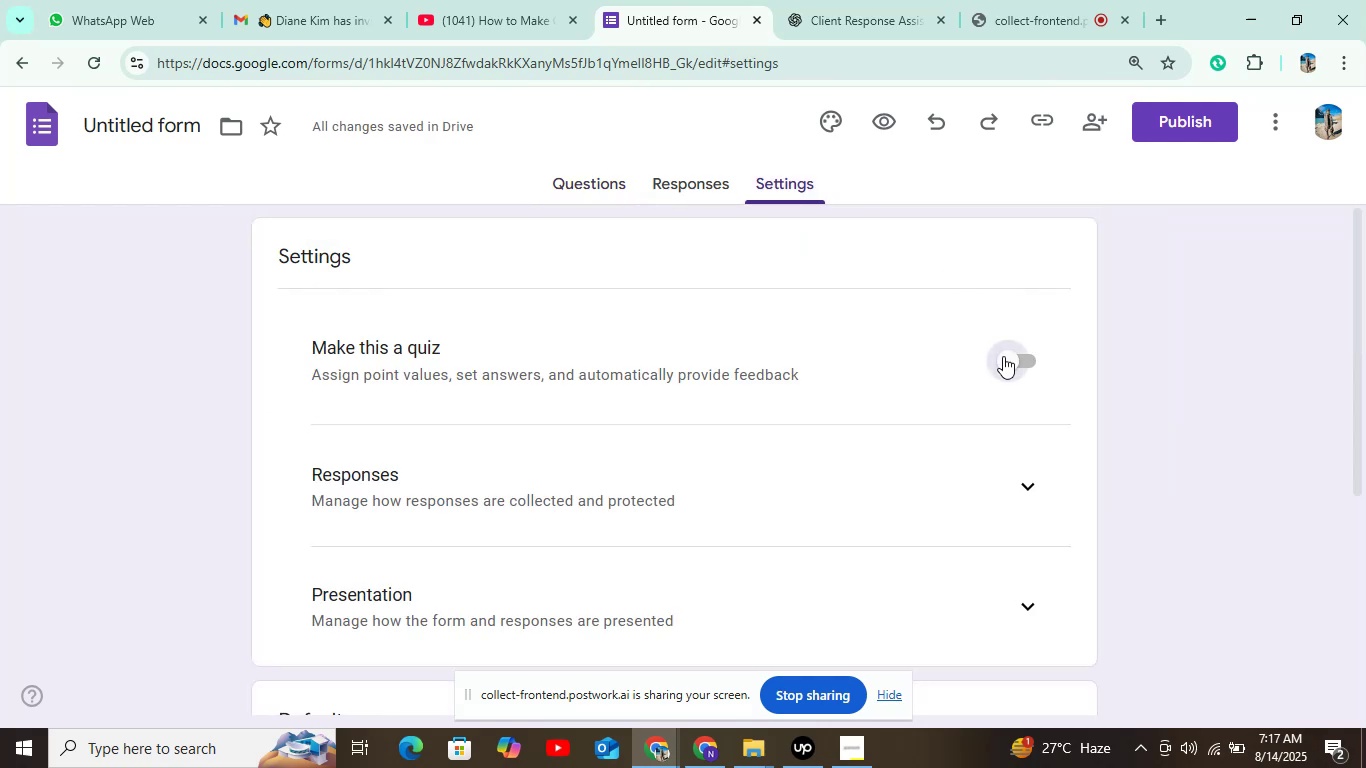 
double_click([566, 187])
 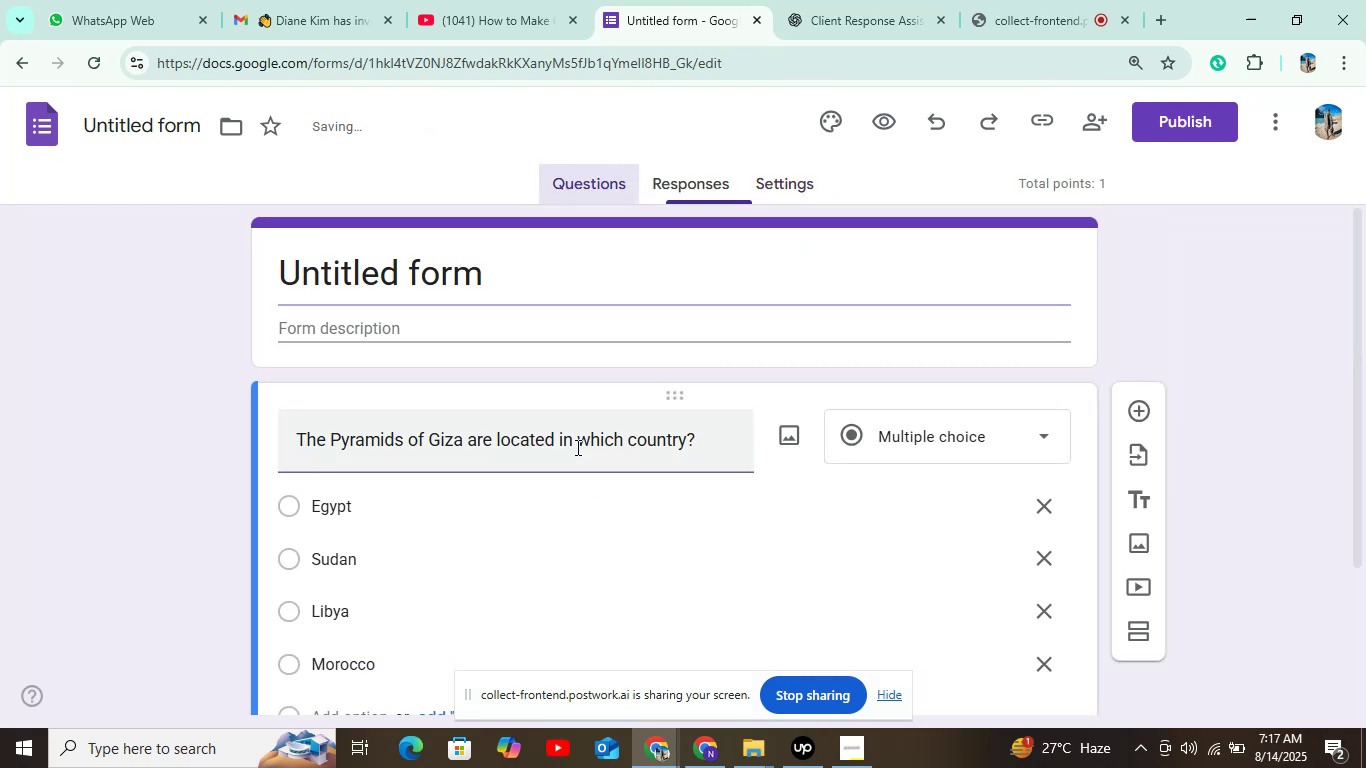 
scroll: coordinate [494, 506], scroll_direction: down, amount: 6.0
 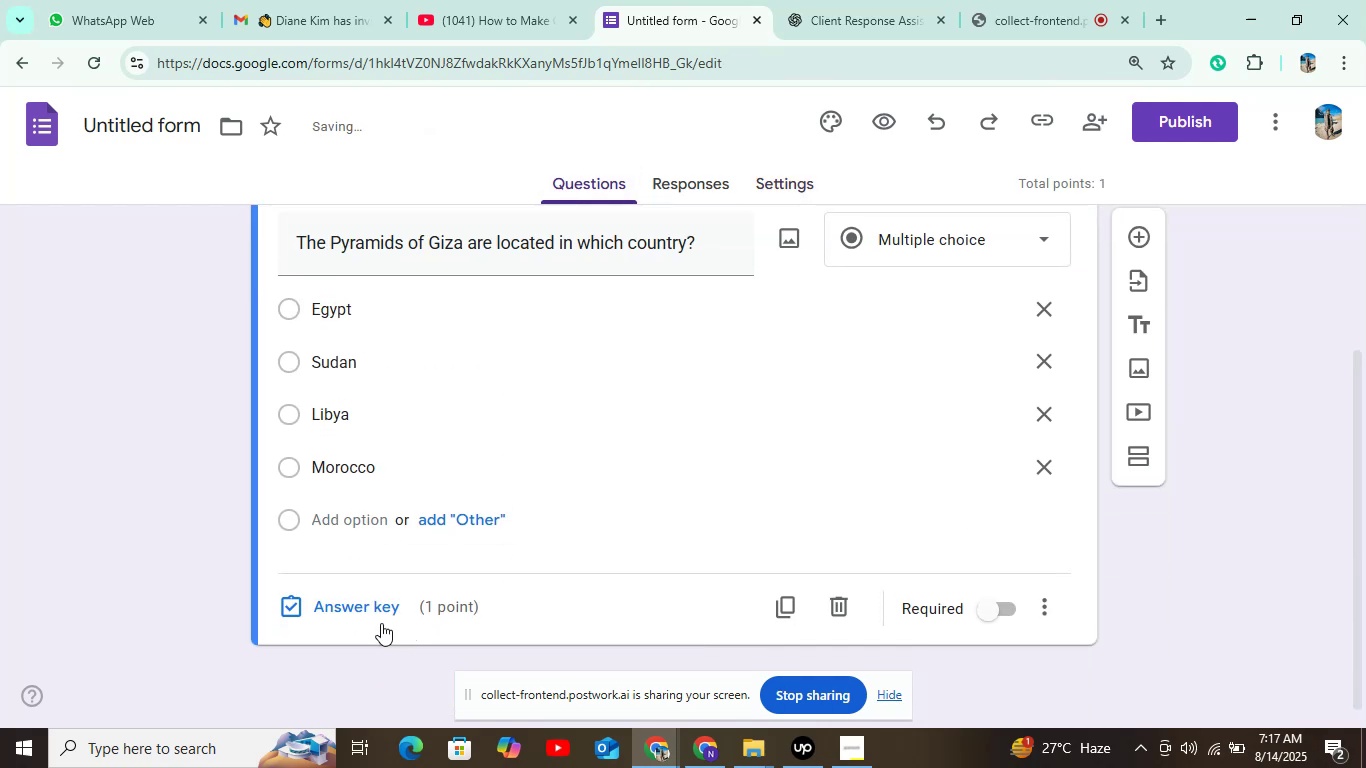 
left_click([368, 609])
 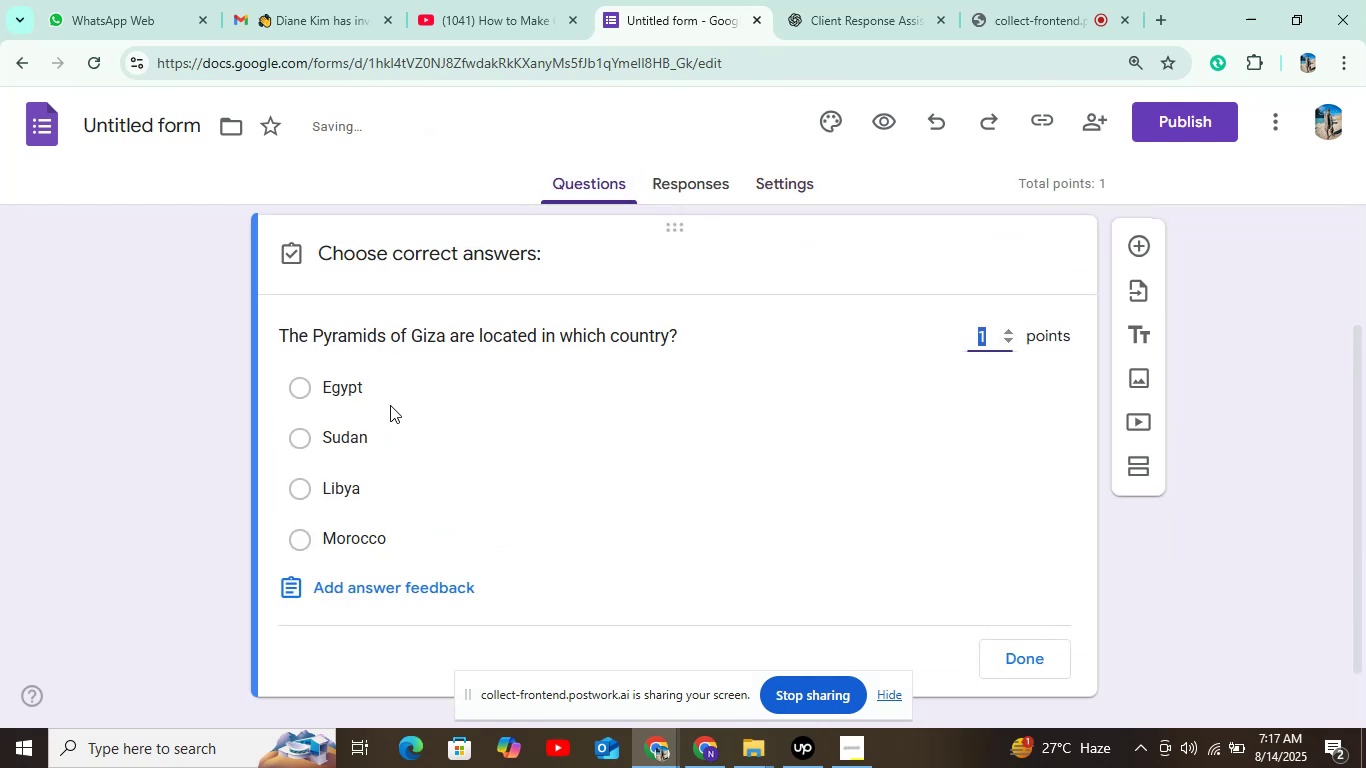 
left_click([390, 383])
 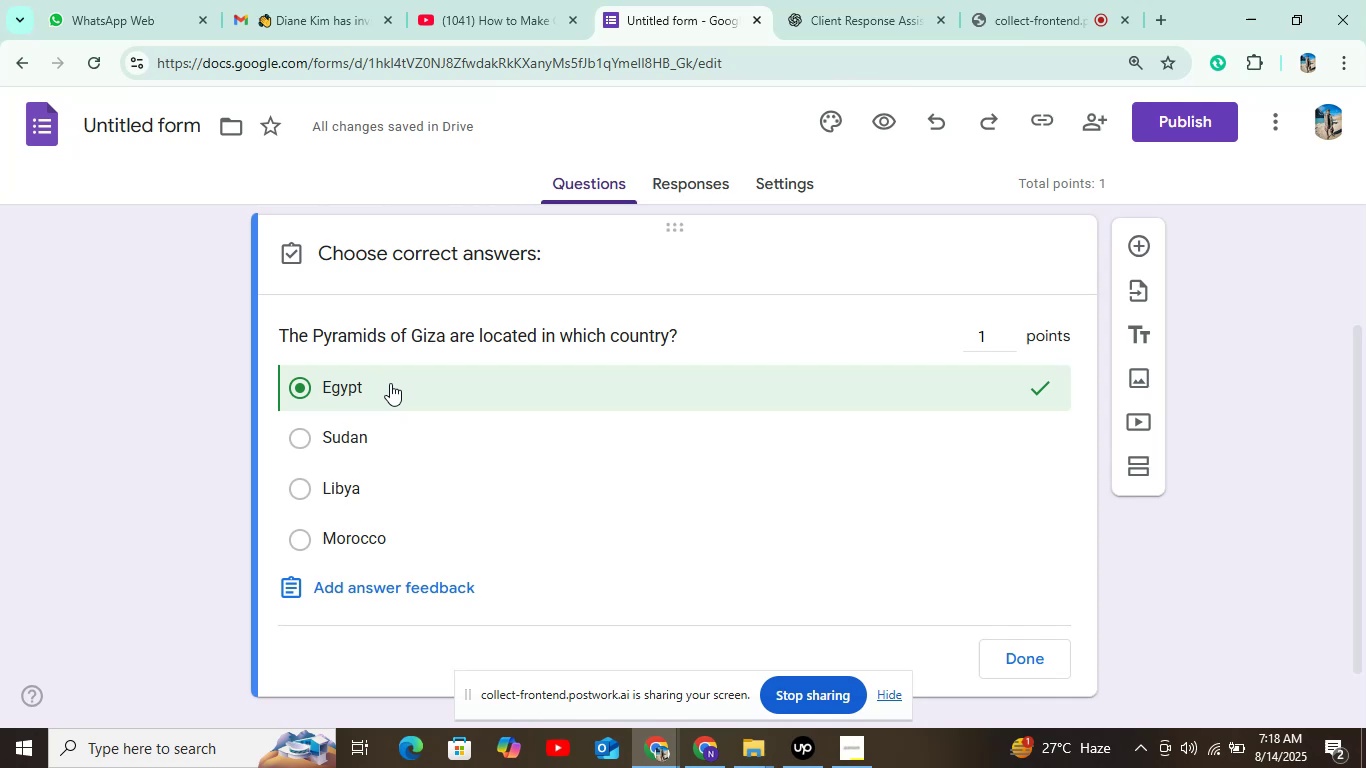 
wait(74.26)
 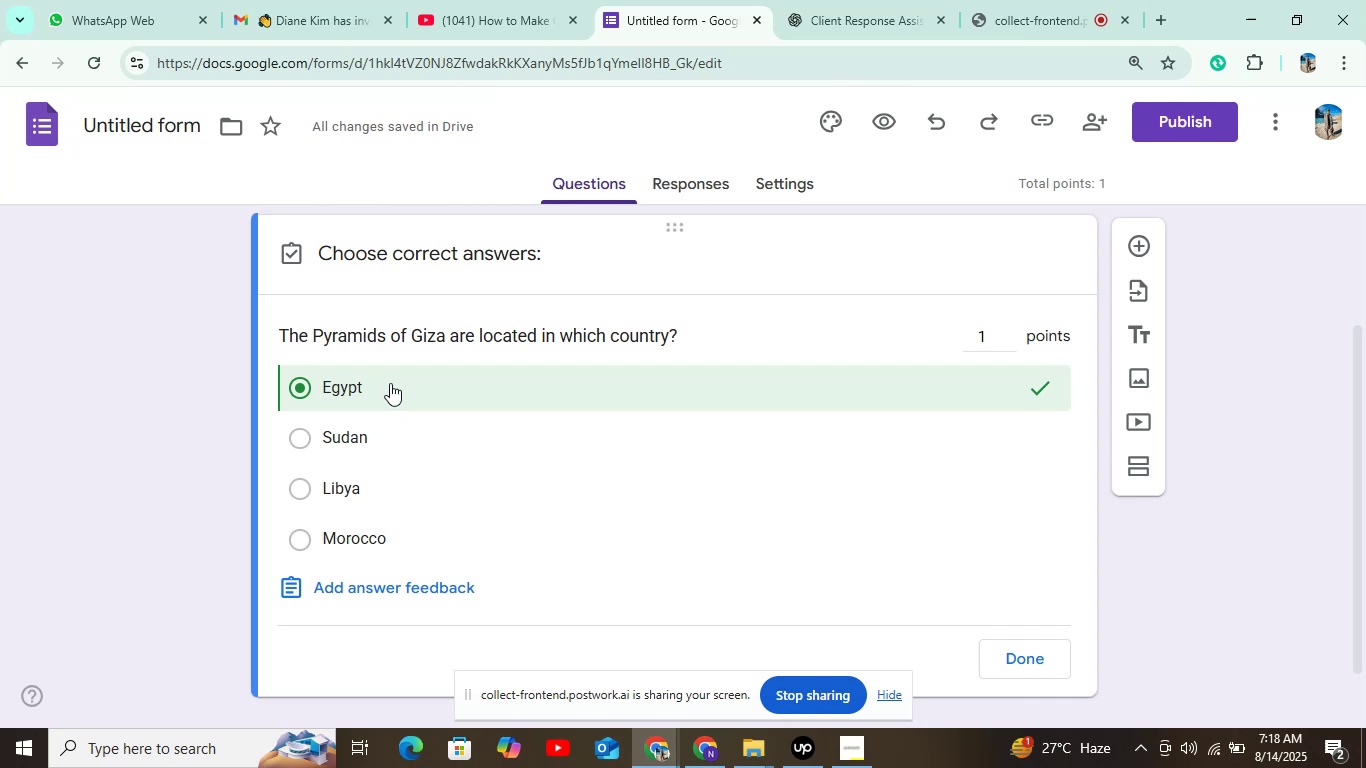 
left_click([1028, 654])
 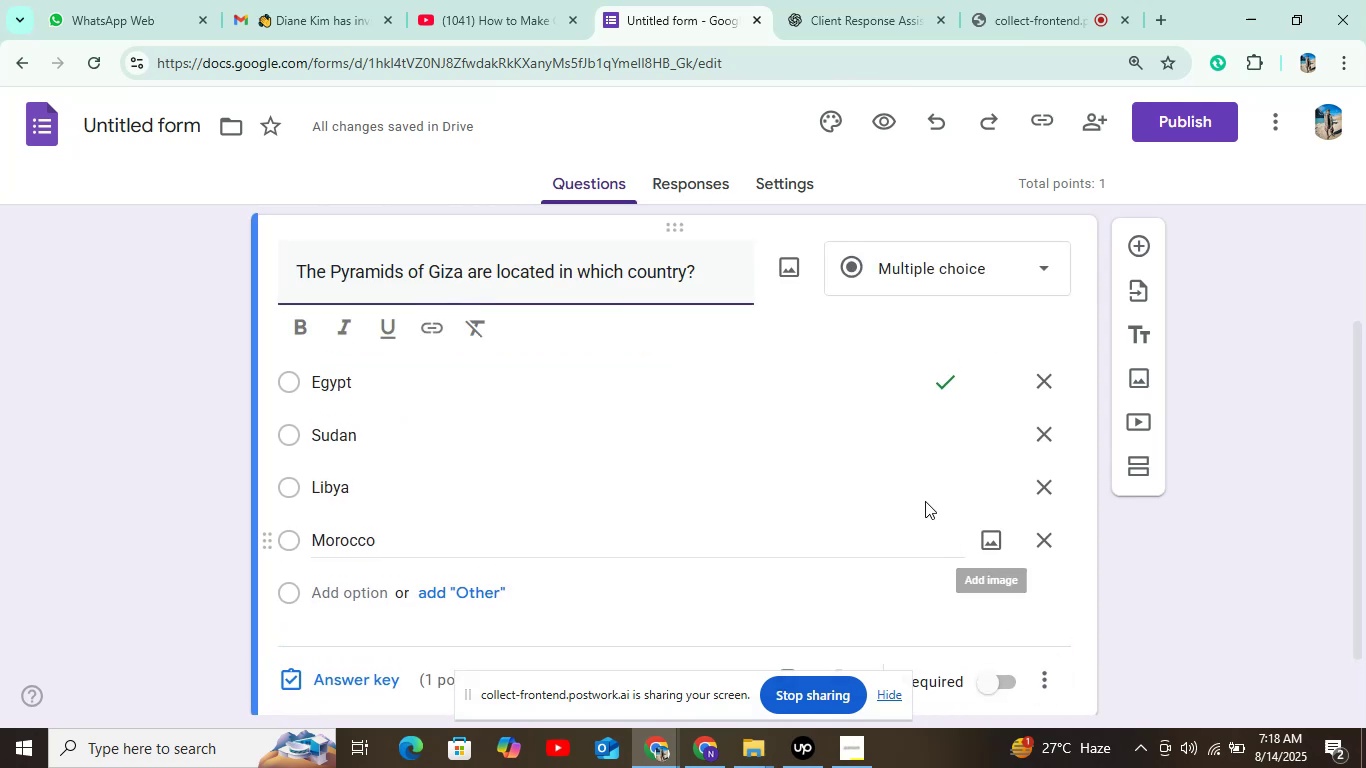 
left_click([929, 0])
 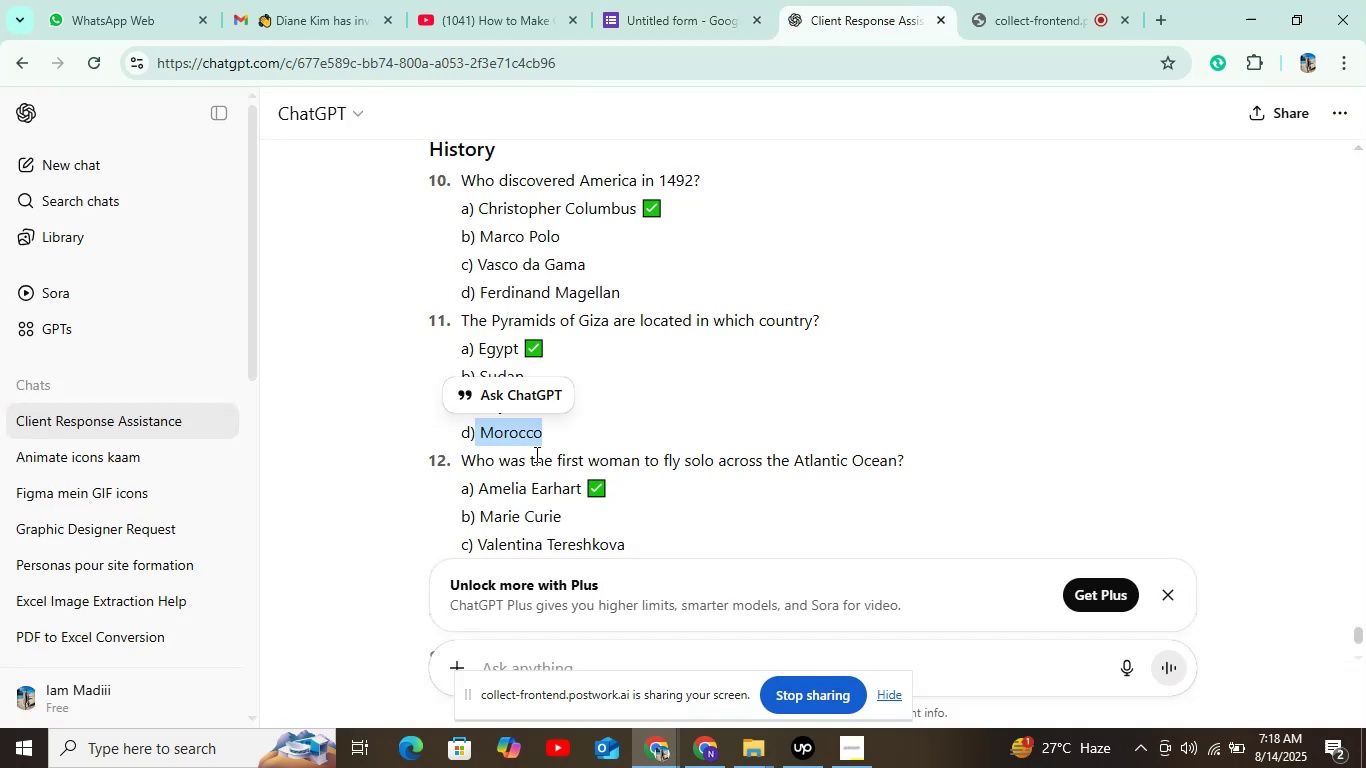 
left_click_drag(start_coordinate=[463, 461], to_coordinate=[931, 466])
 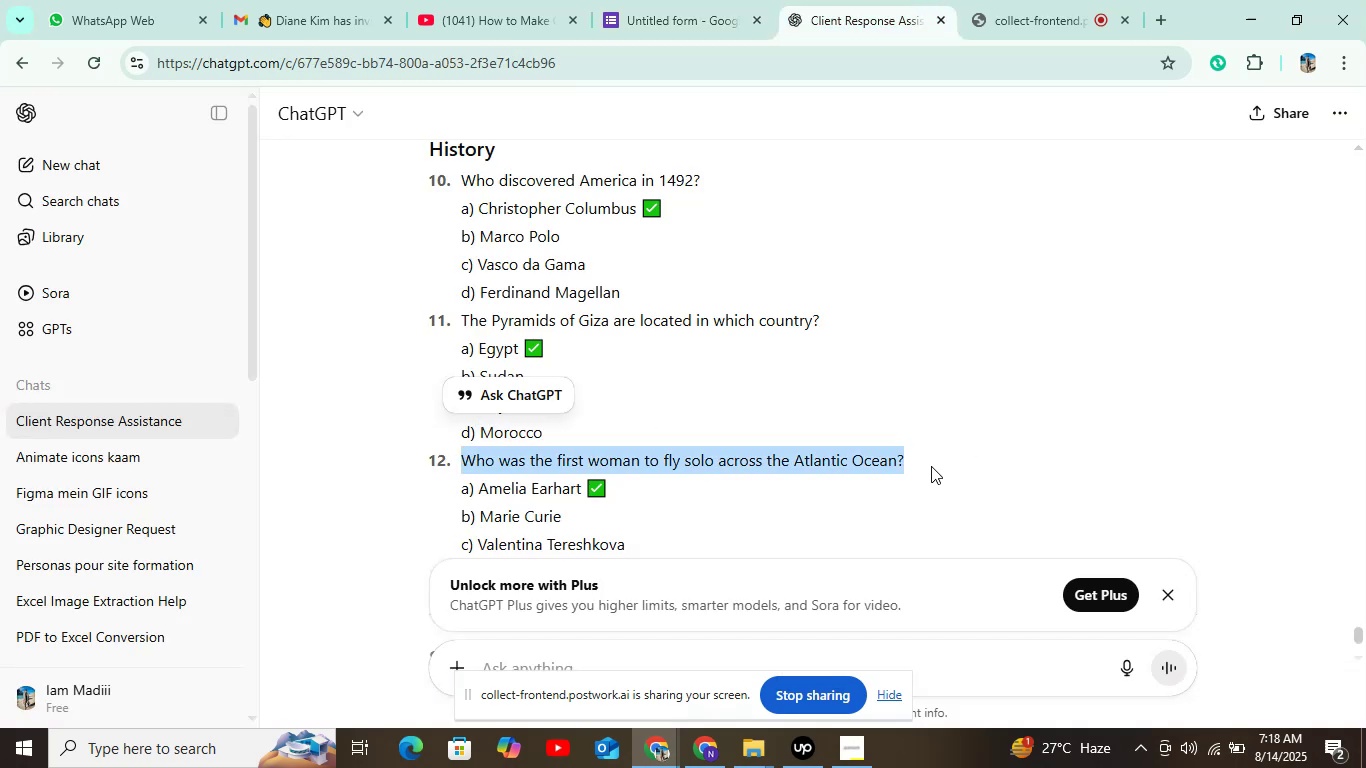 
key(Control+C)
 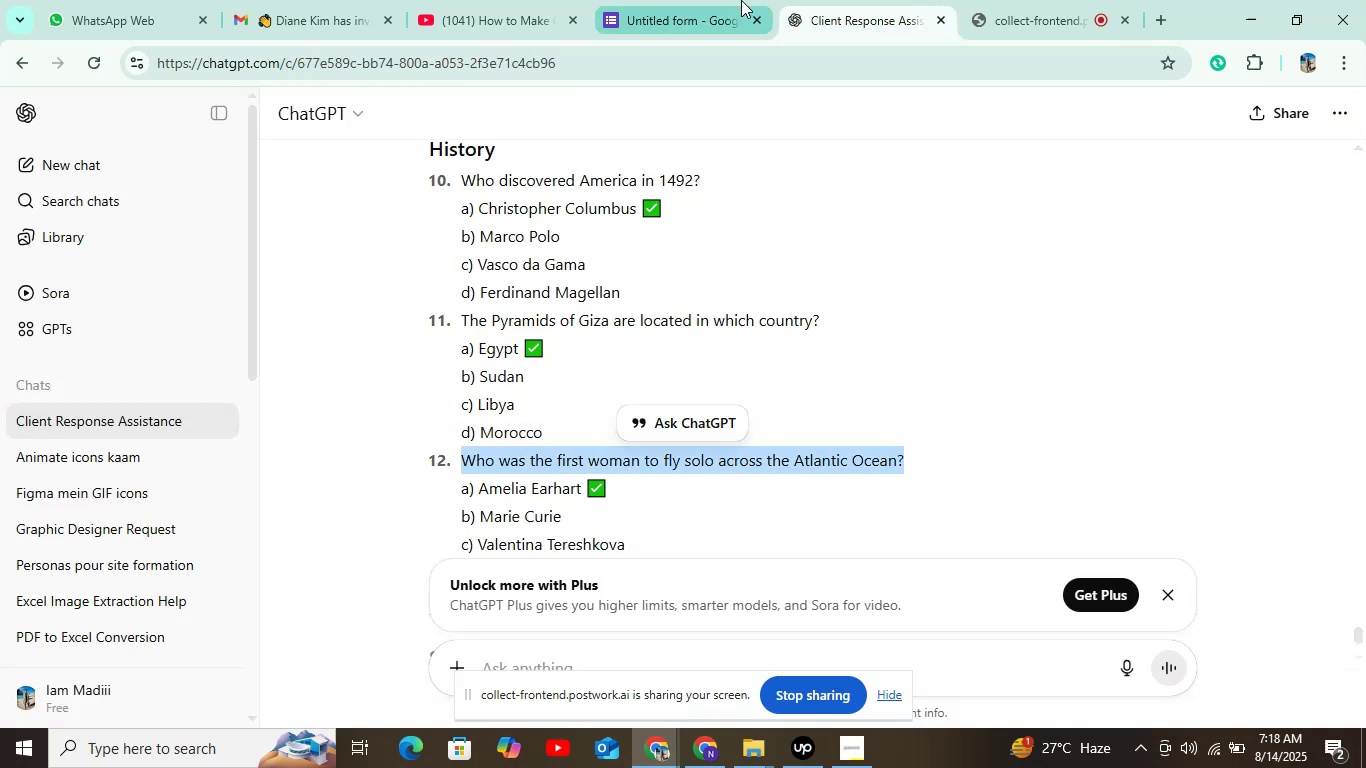 
left_click([733, 0])
 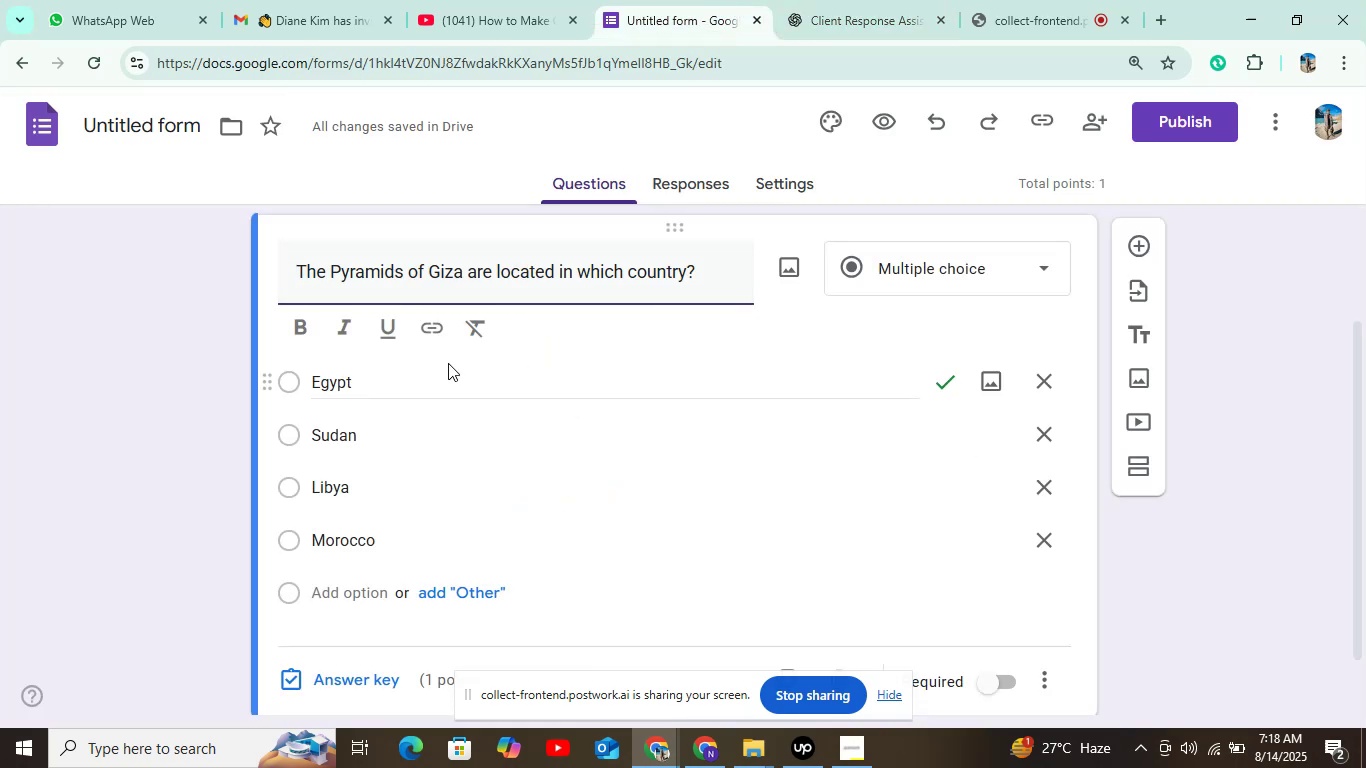 
scroll: coordinate [553, 442], scroll_direction: down, amount: 5.0
 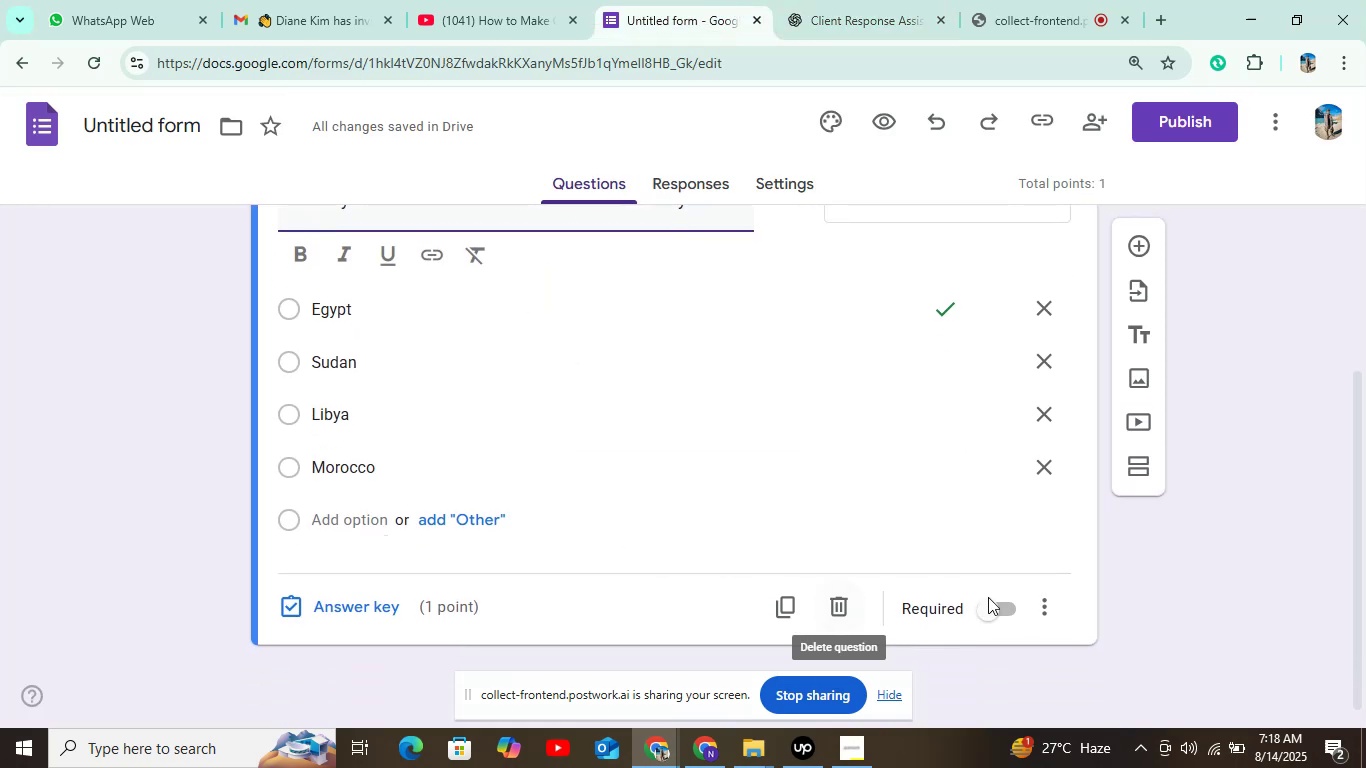 
left_click([1007, 604])
 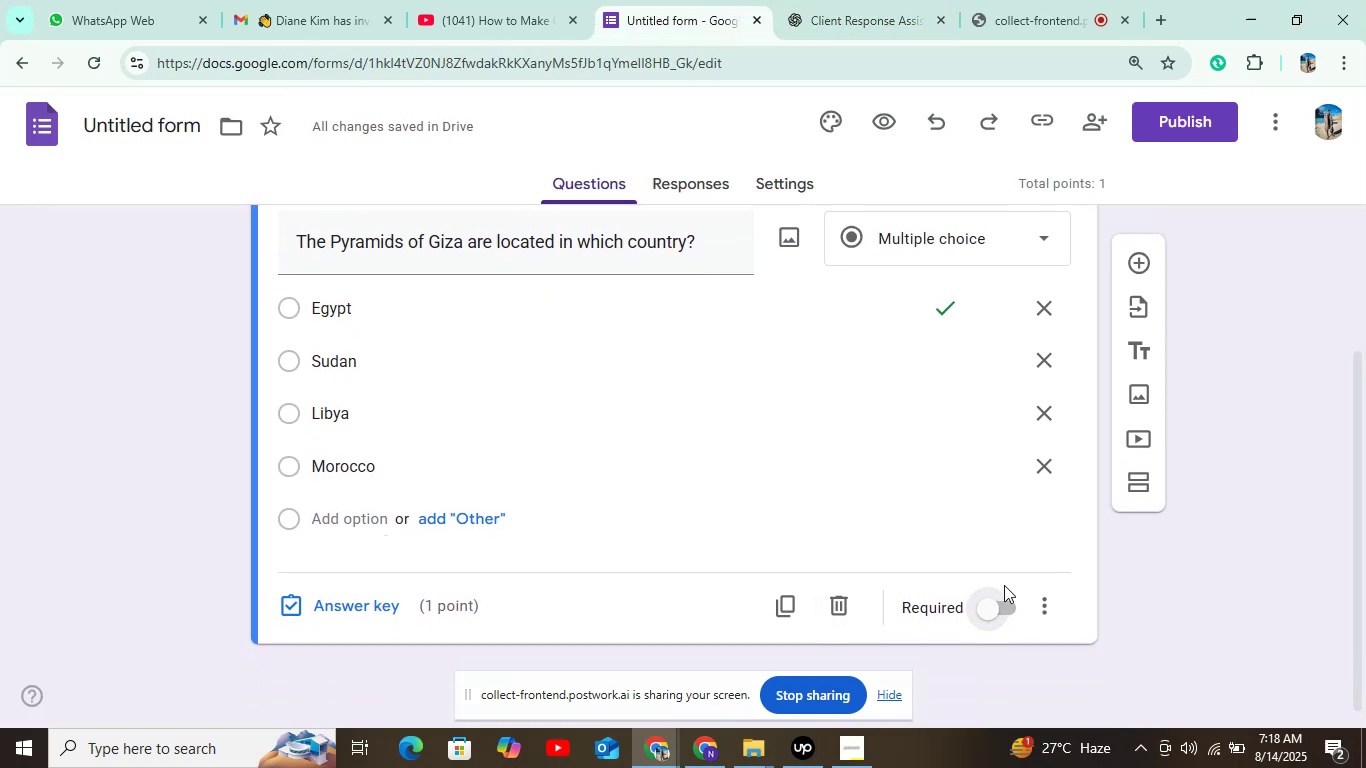 
left_click([995, 595])
 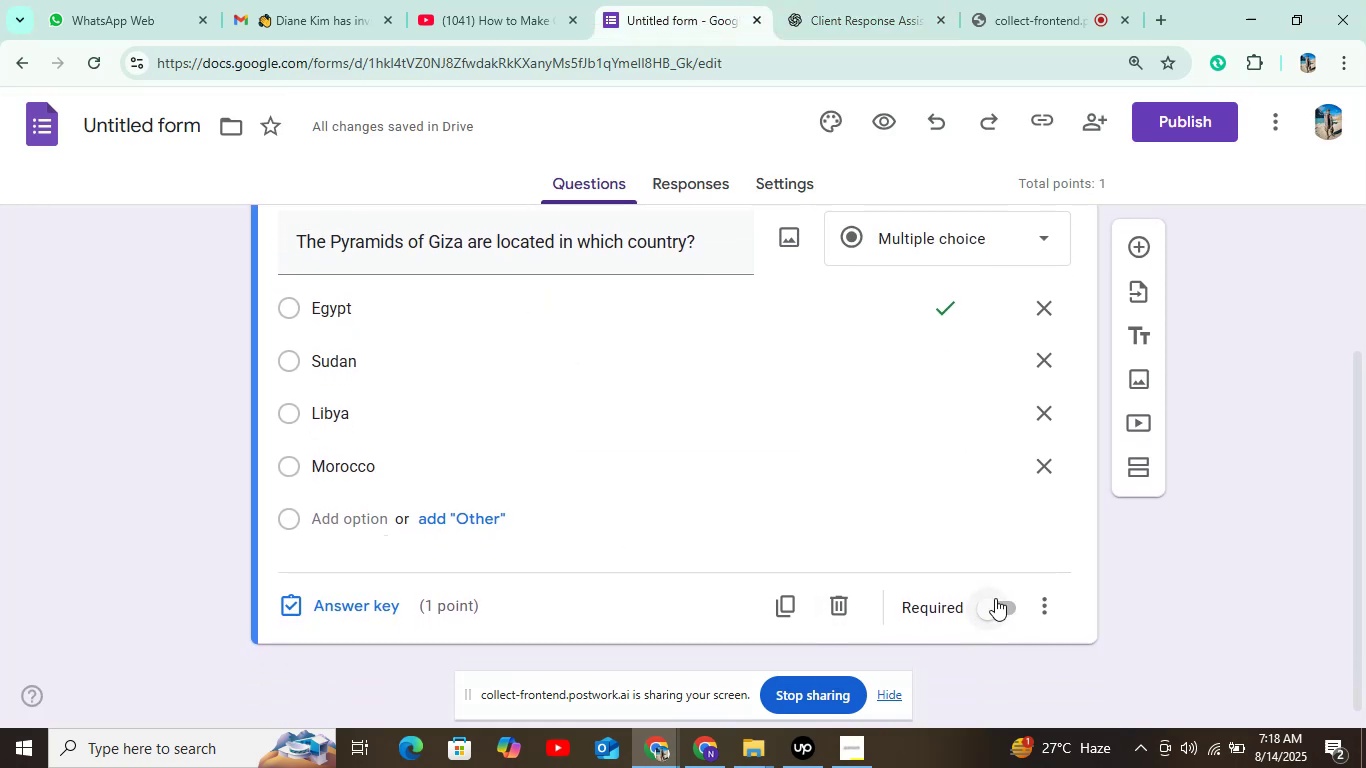 
left_click([995, 603])
 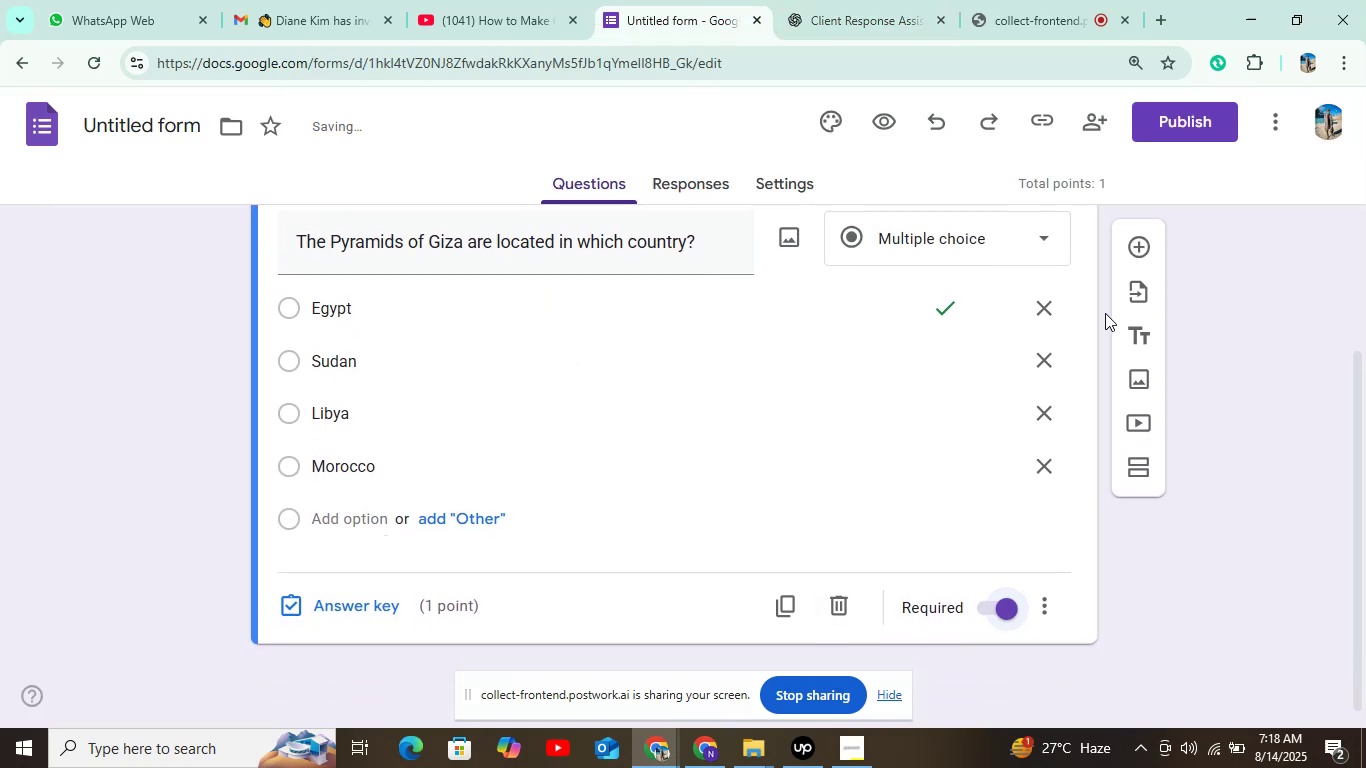 
left_click([1142, 239])
 